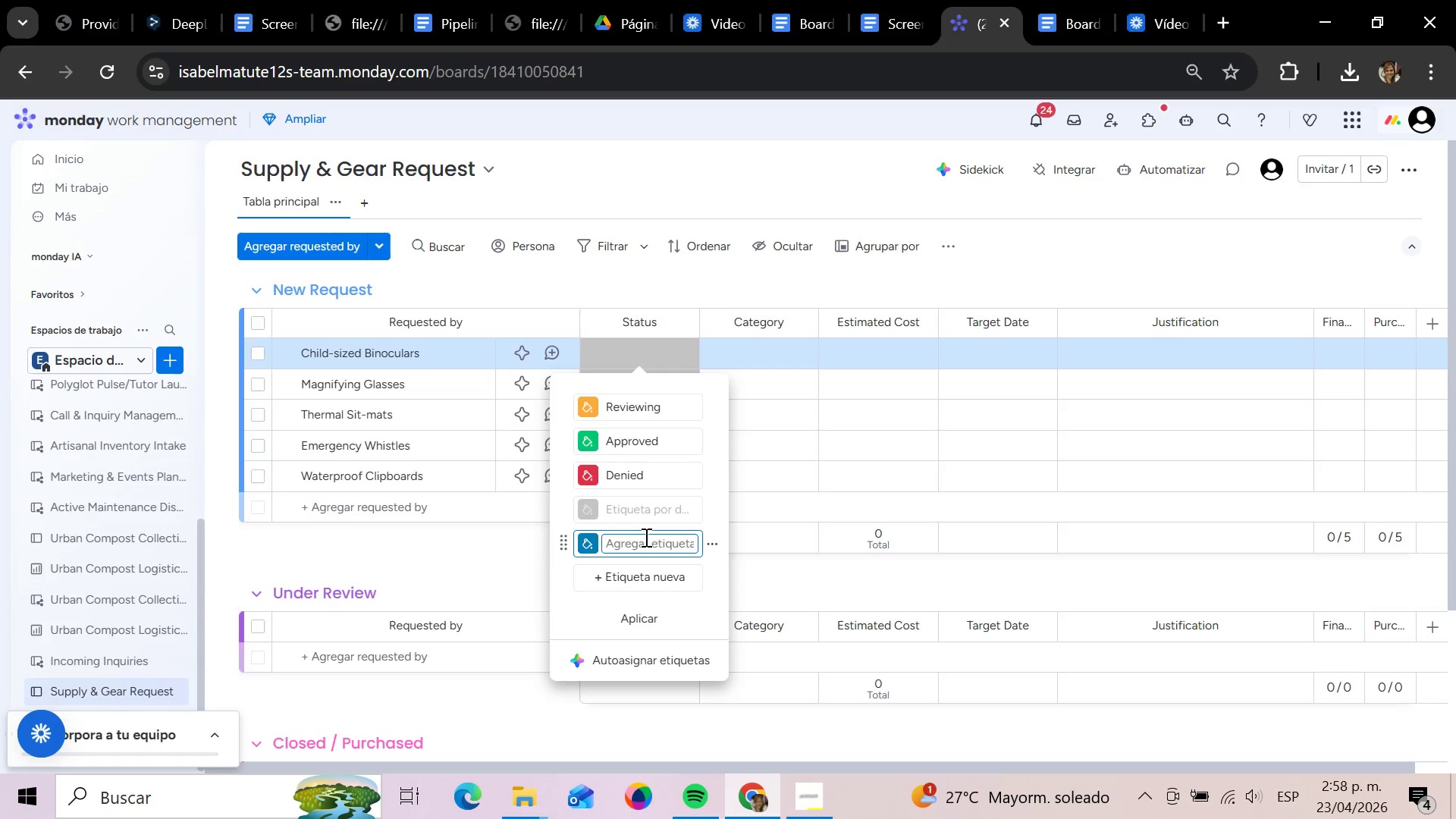 
type(Draft)
 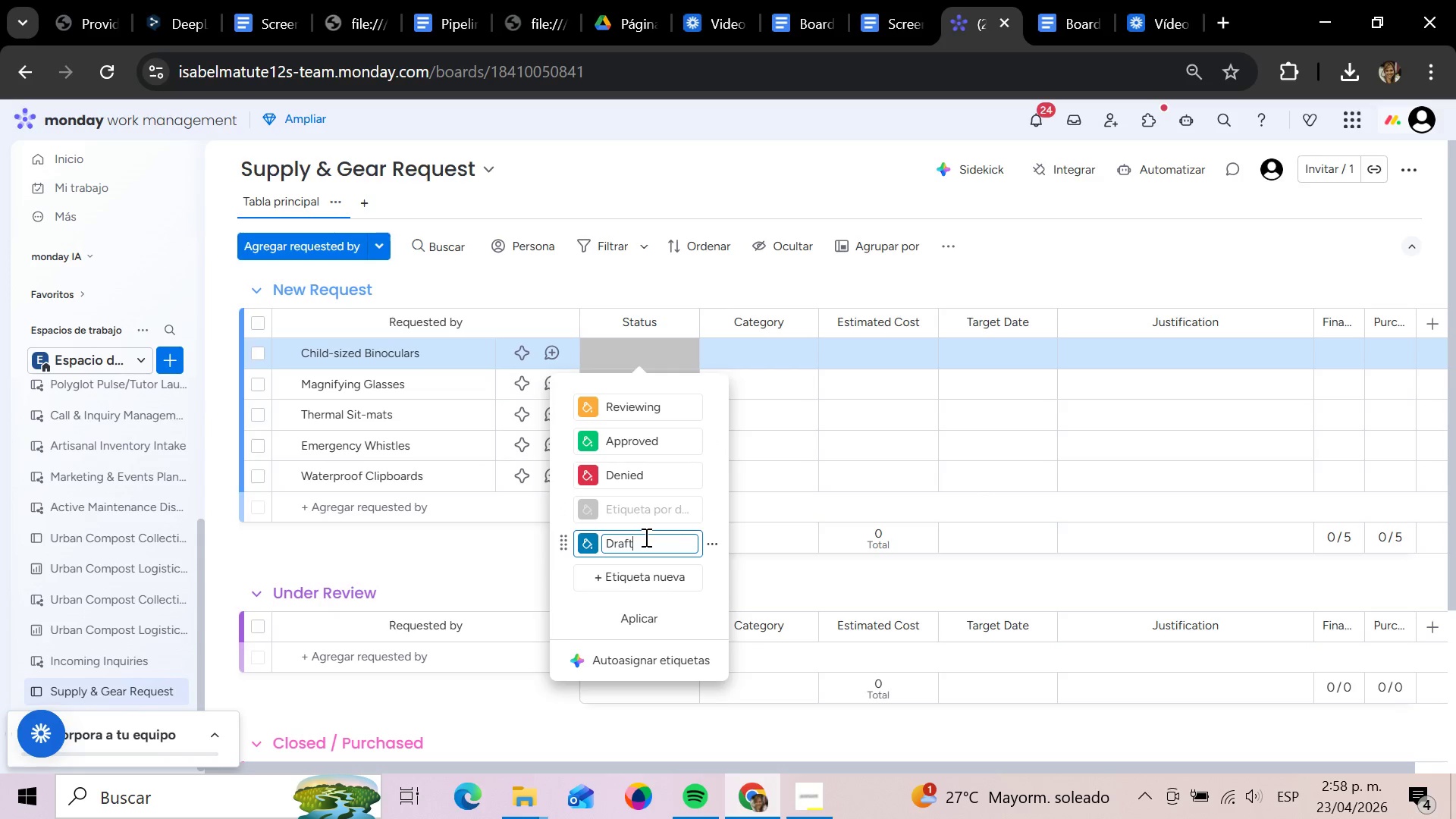 
key(Enter)
 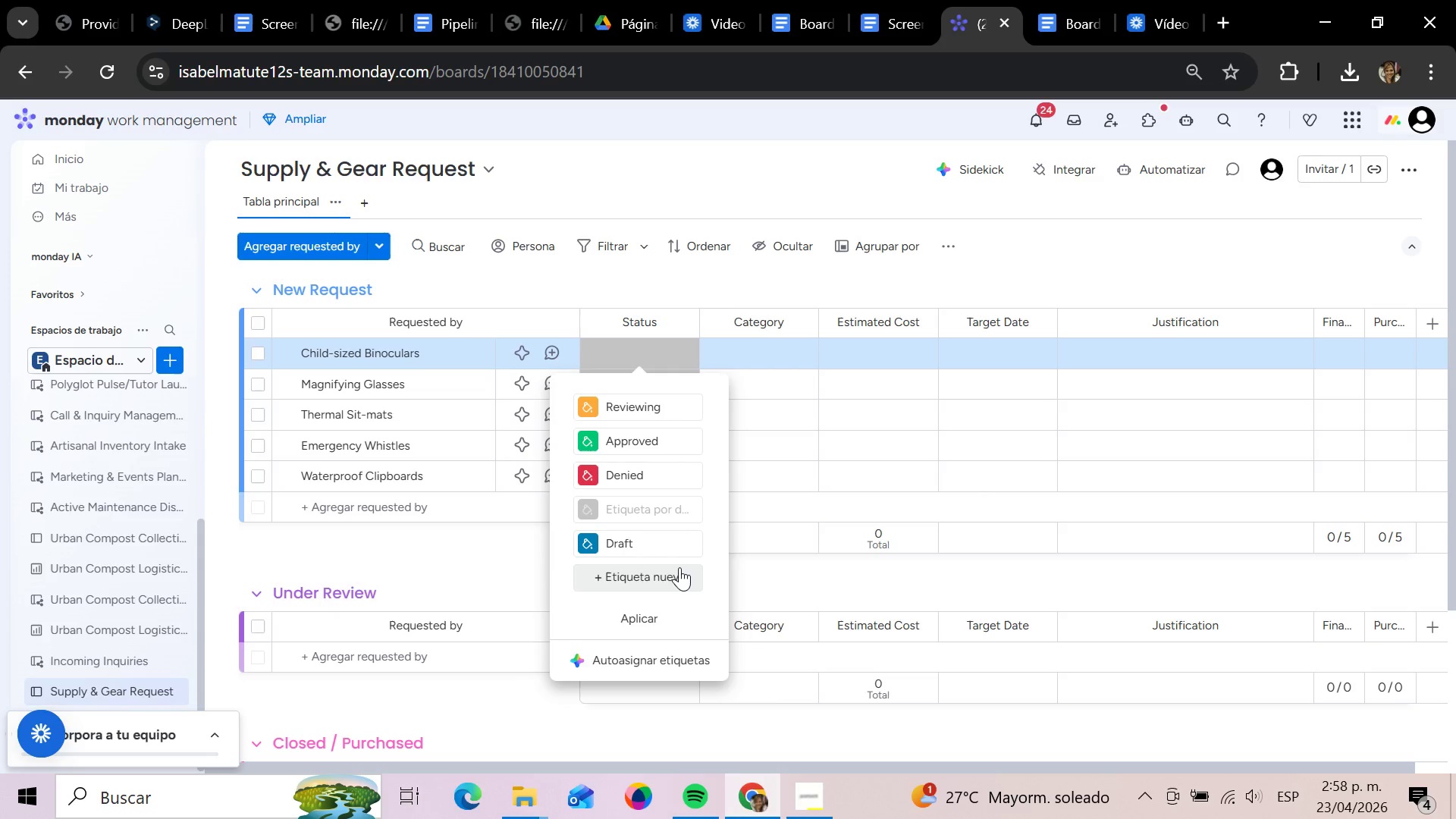 
left_click([672, 566])
 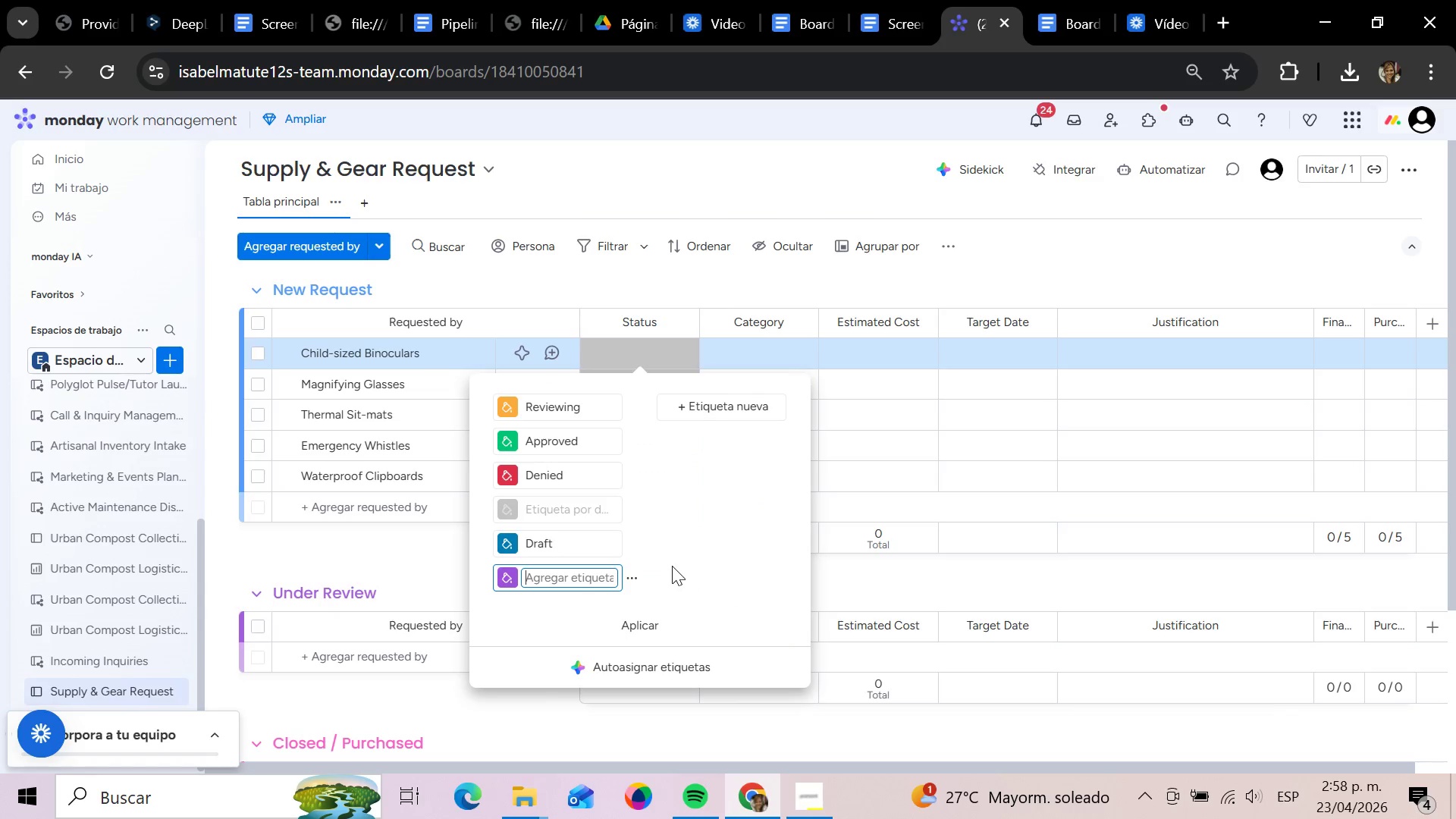 
wait(11.33)
 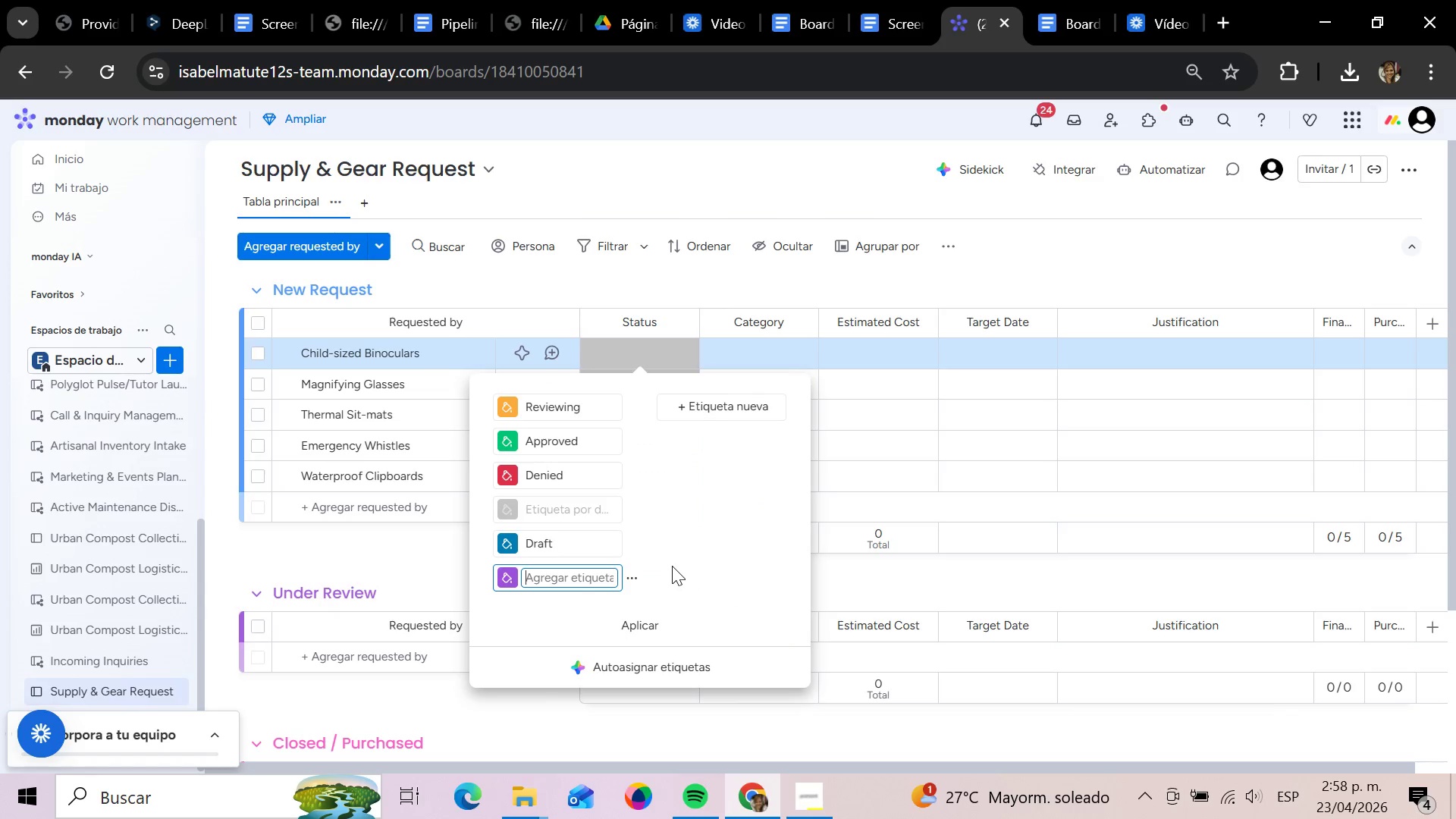 
key(CapsLock)
 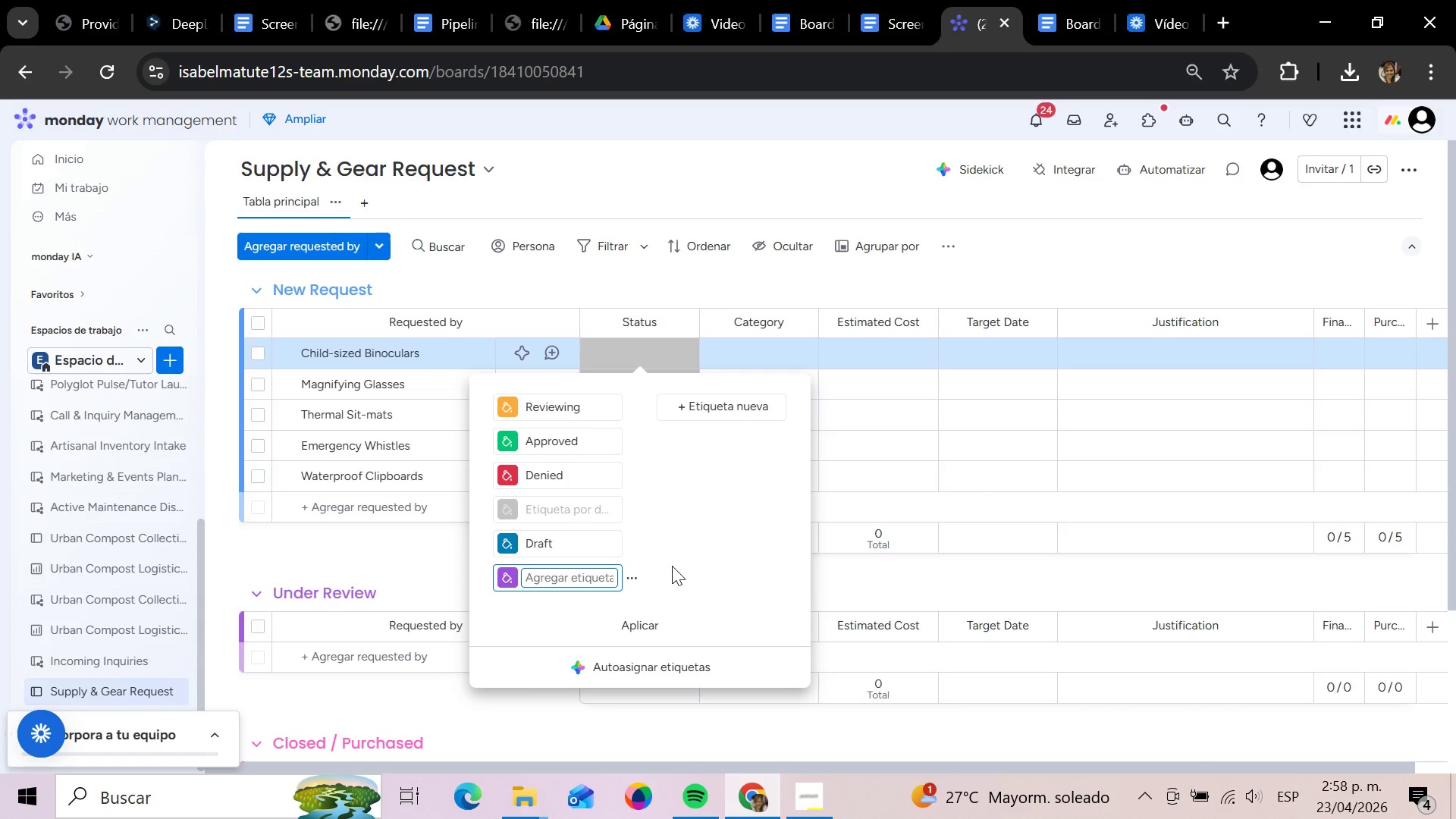 
key(S)
 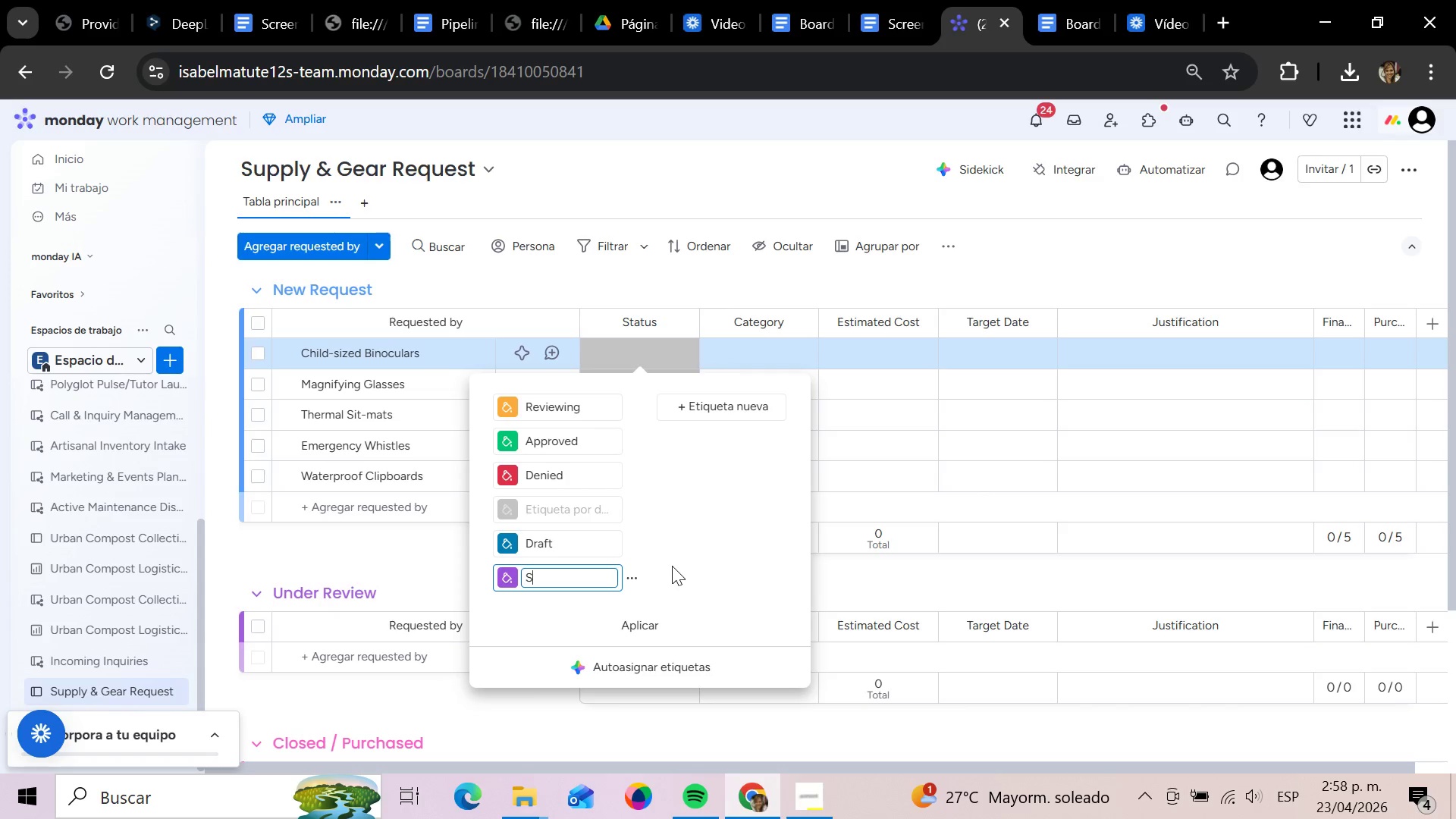 
key(CapsLock)
 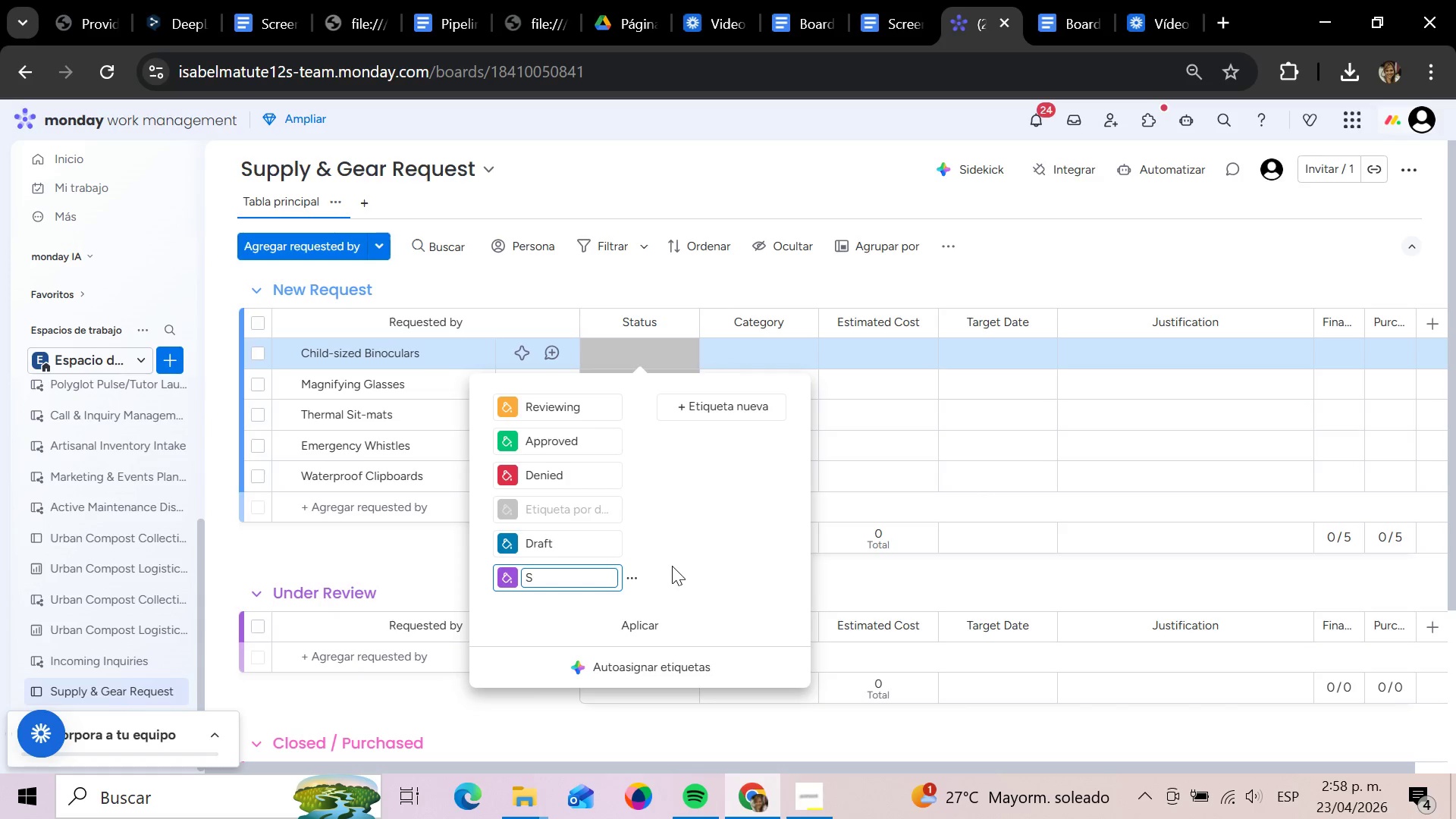 
key(U)
 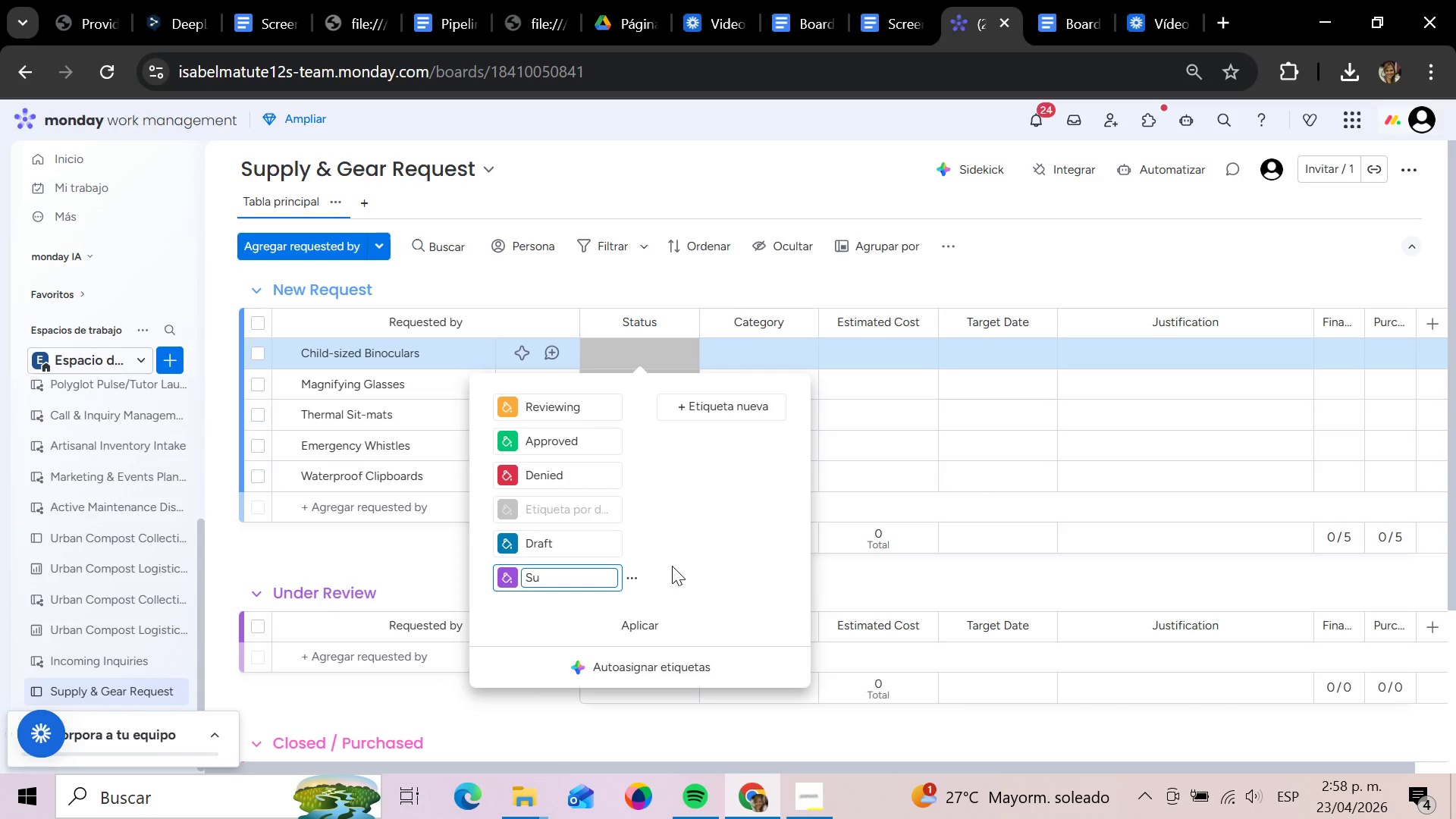 
type(bmitted)
 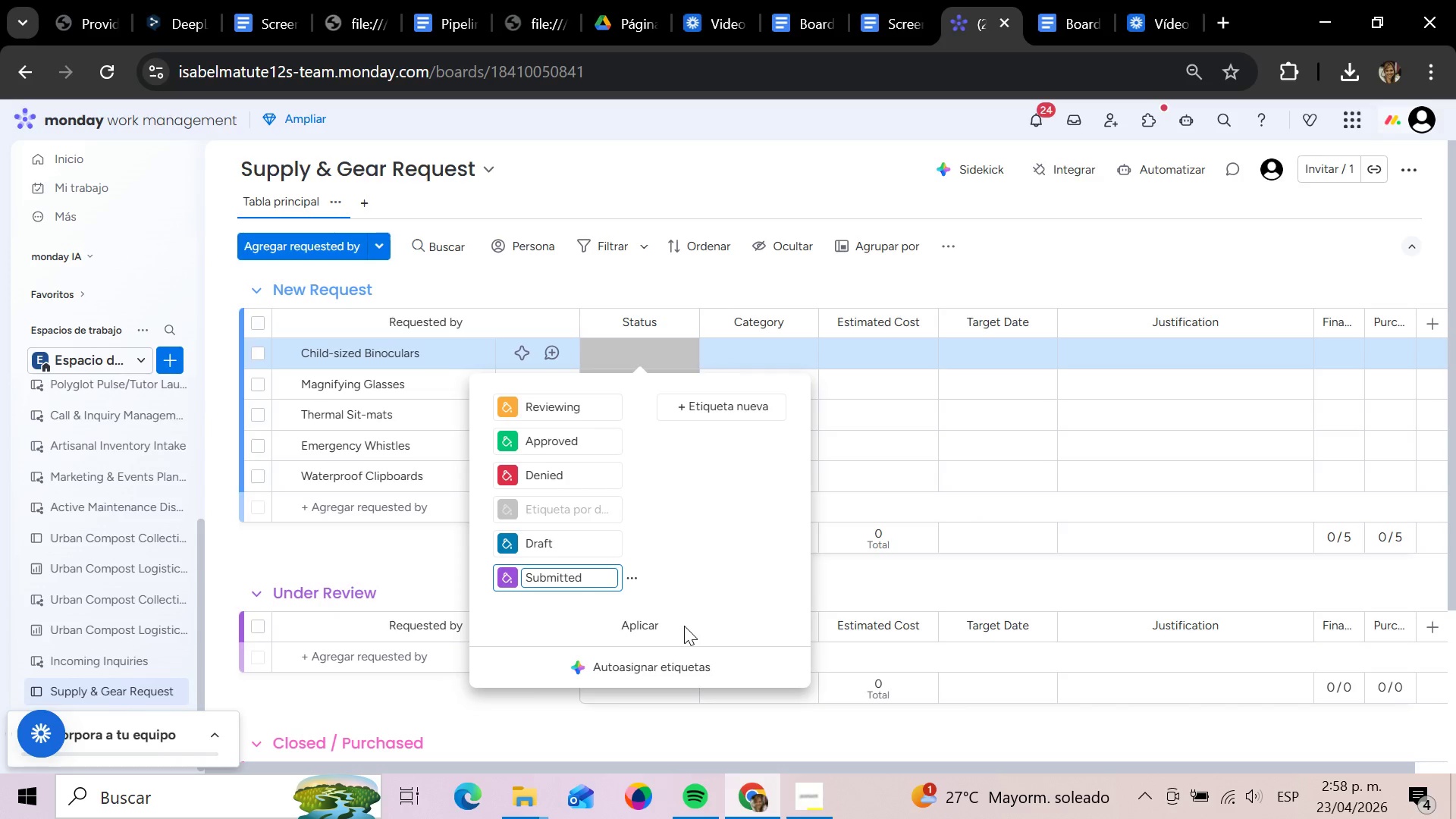 
key(Enter)
 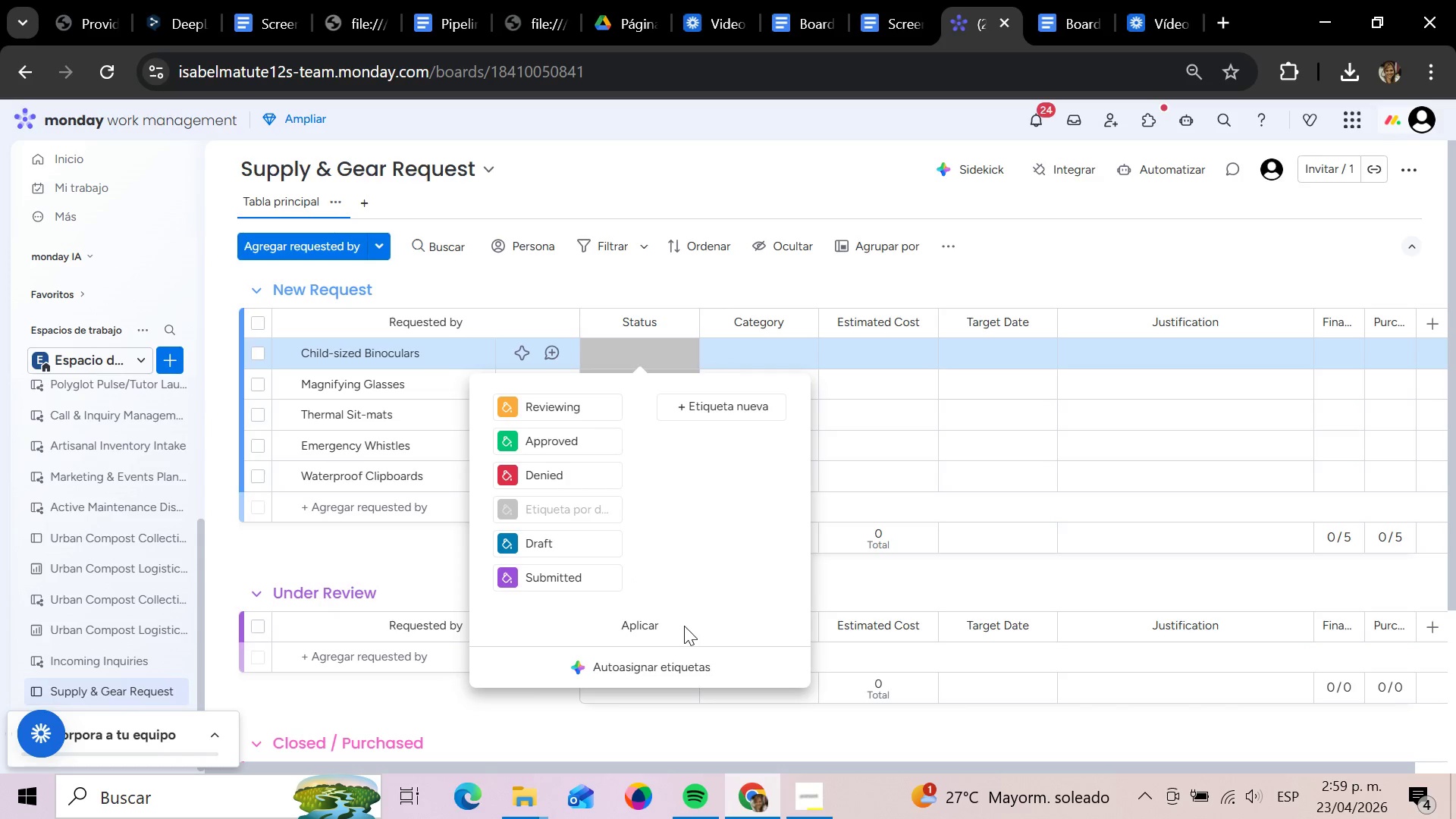 
wait(13.19)
 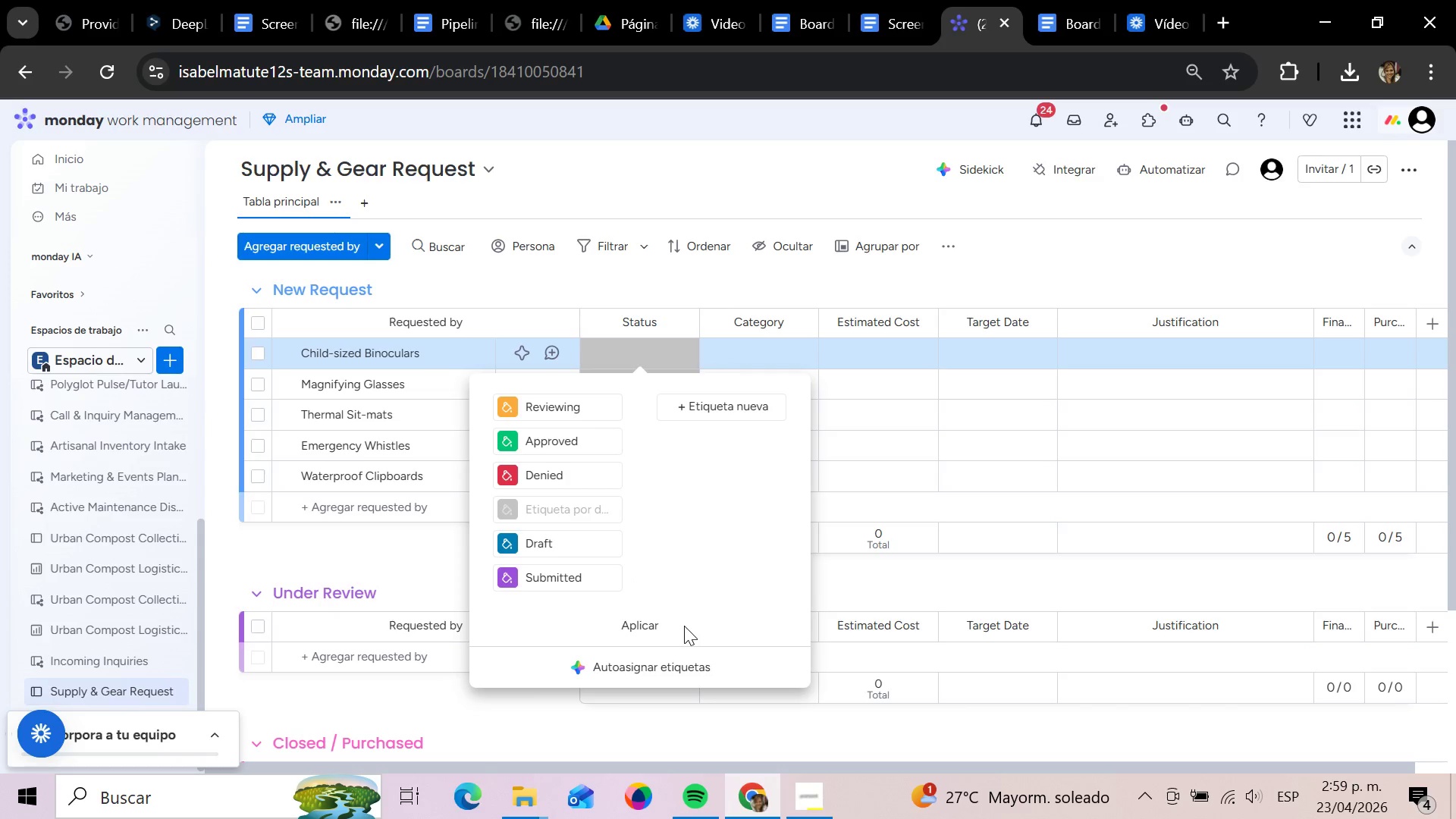 
right_click([684, 626])
 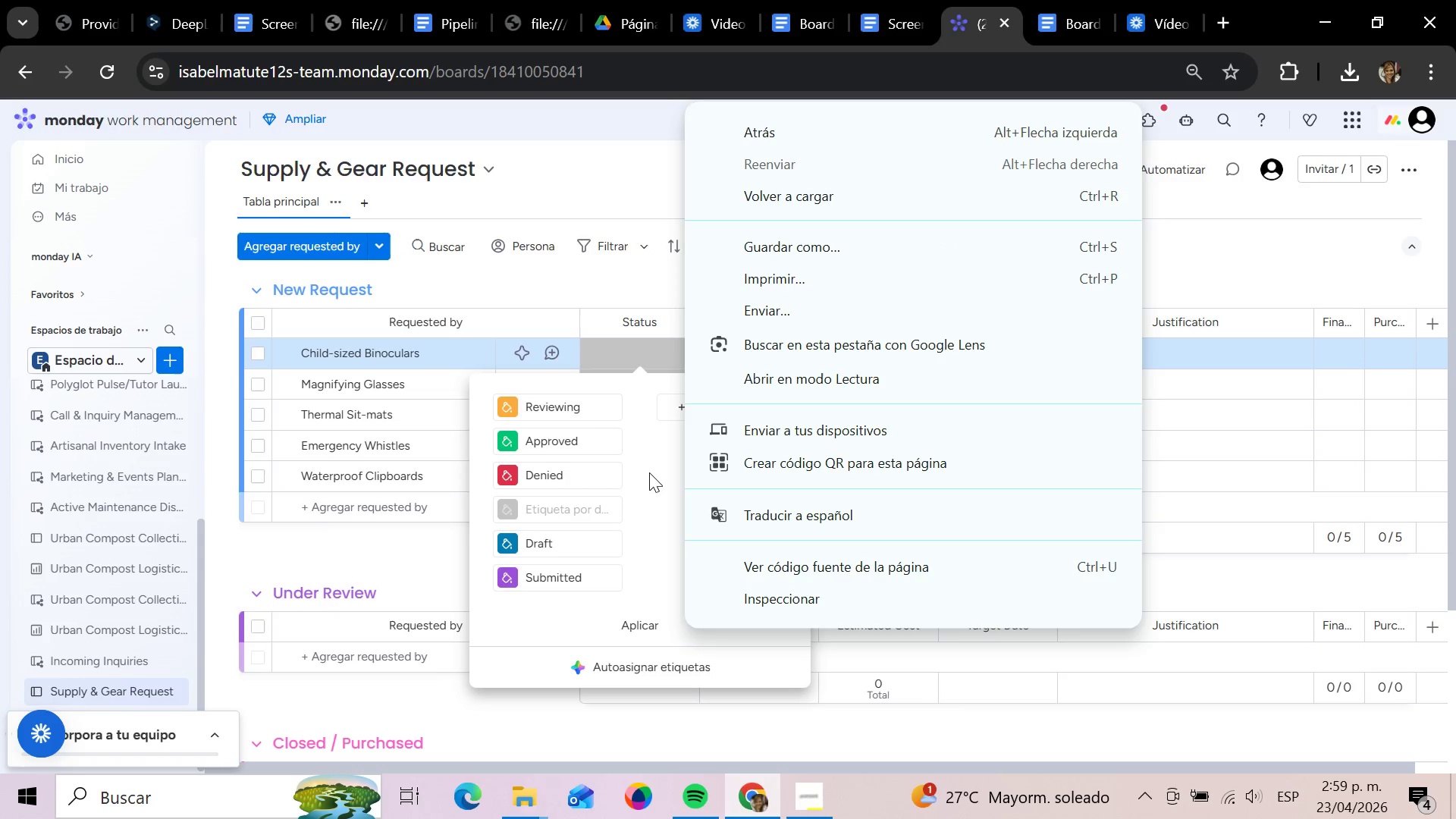 
left_click_drag(start_coordinate=[649, 472], to_coordinate=[649, 477])
 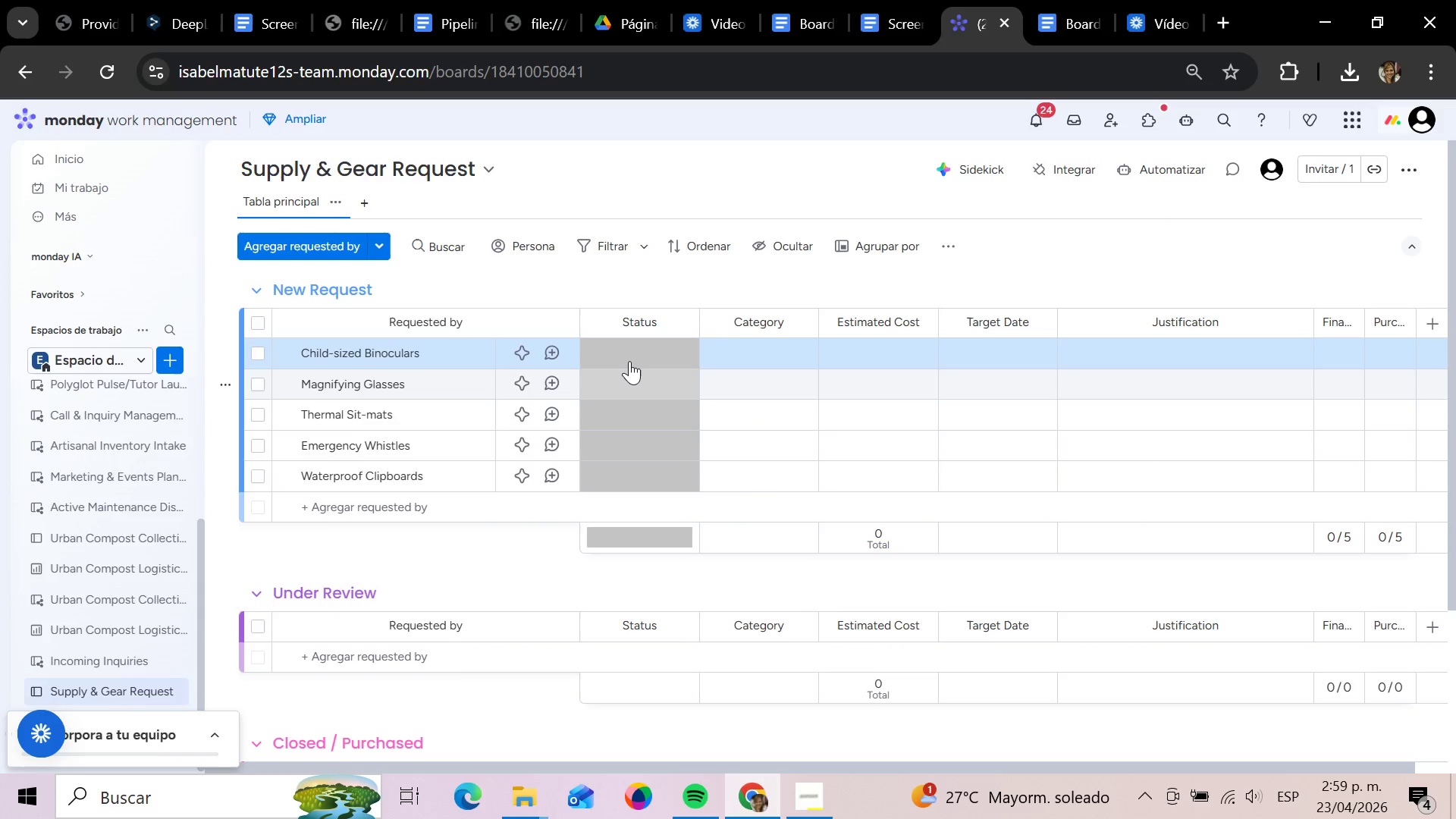 
left_click([629, 361])
 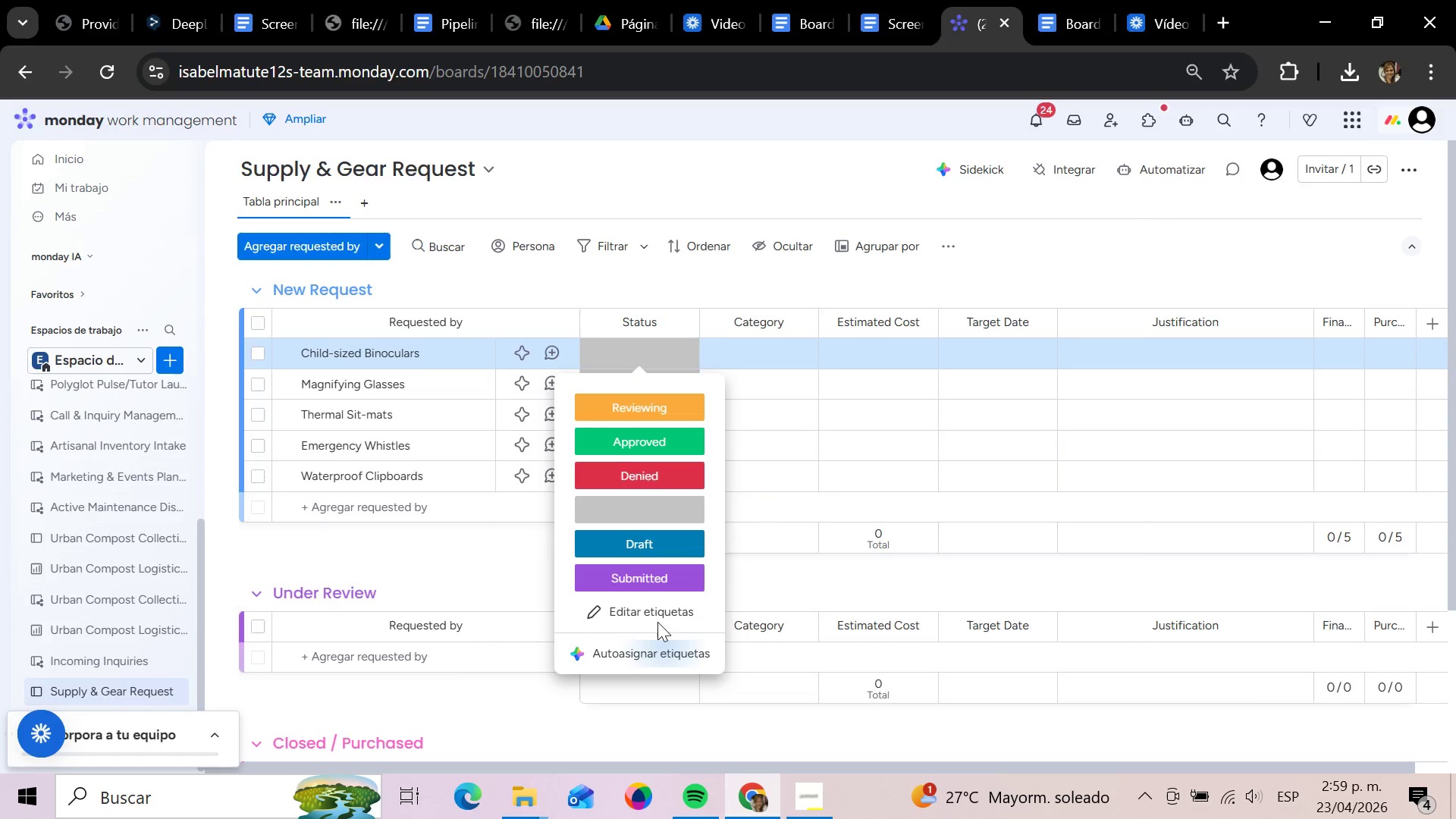 
left_click([657, 617])
 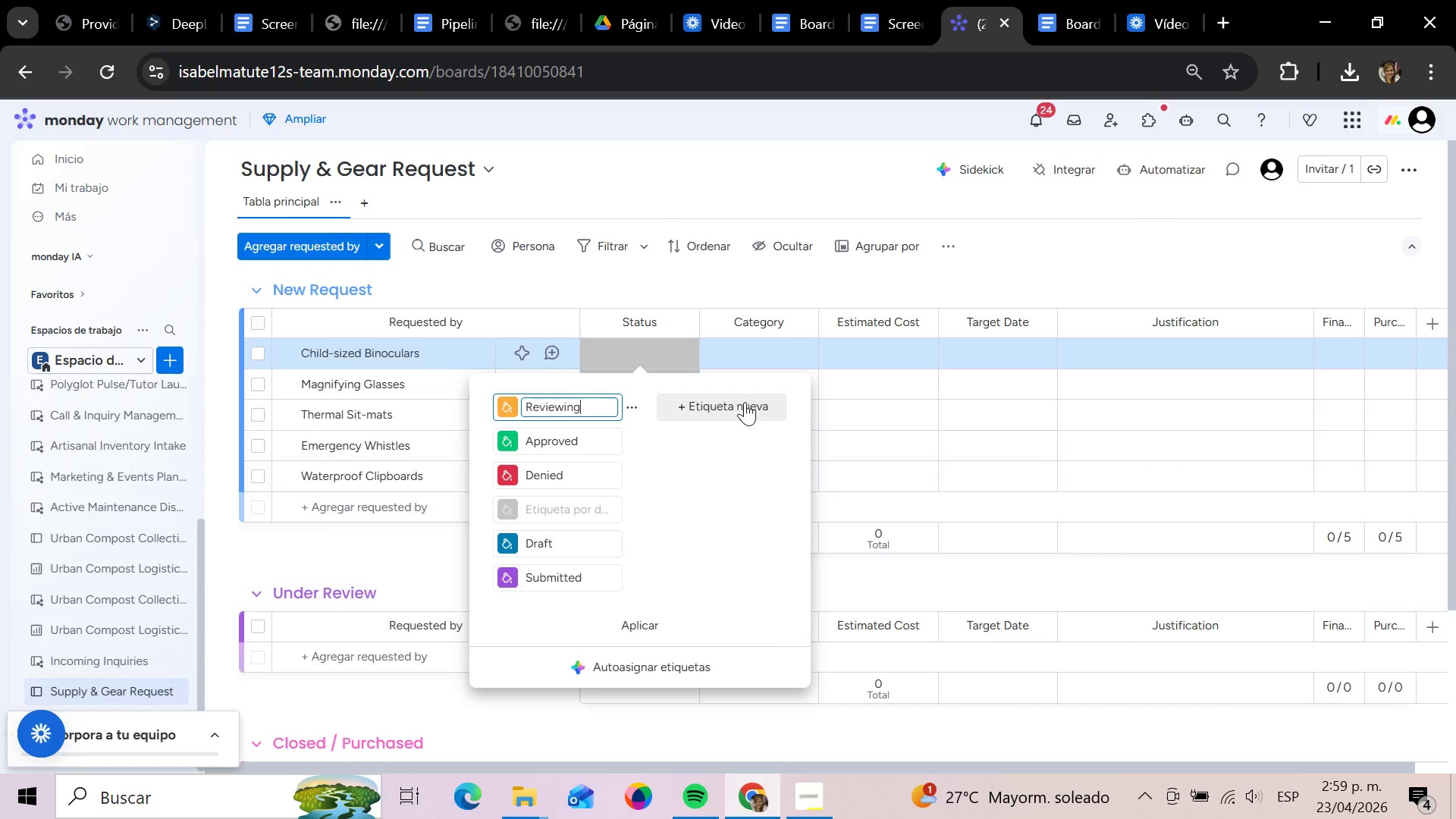 
left_click([744, 403])
 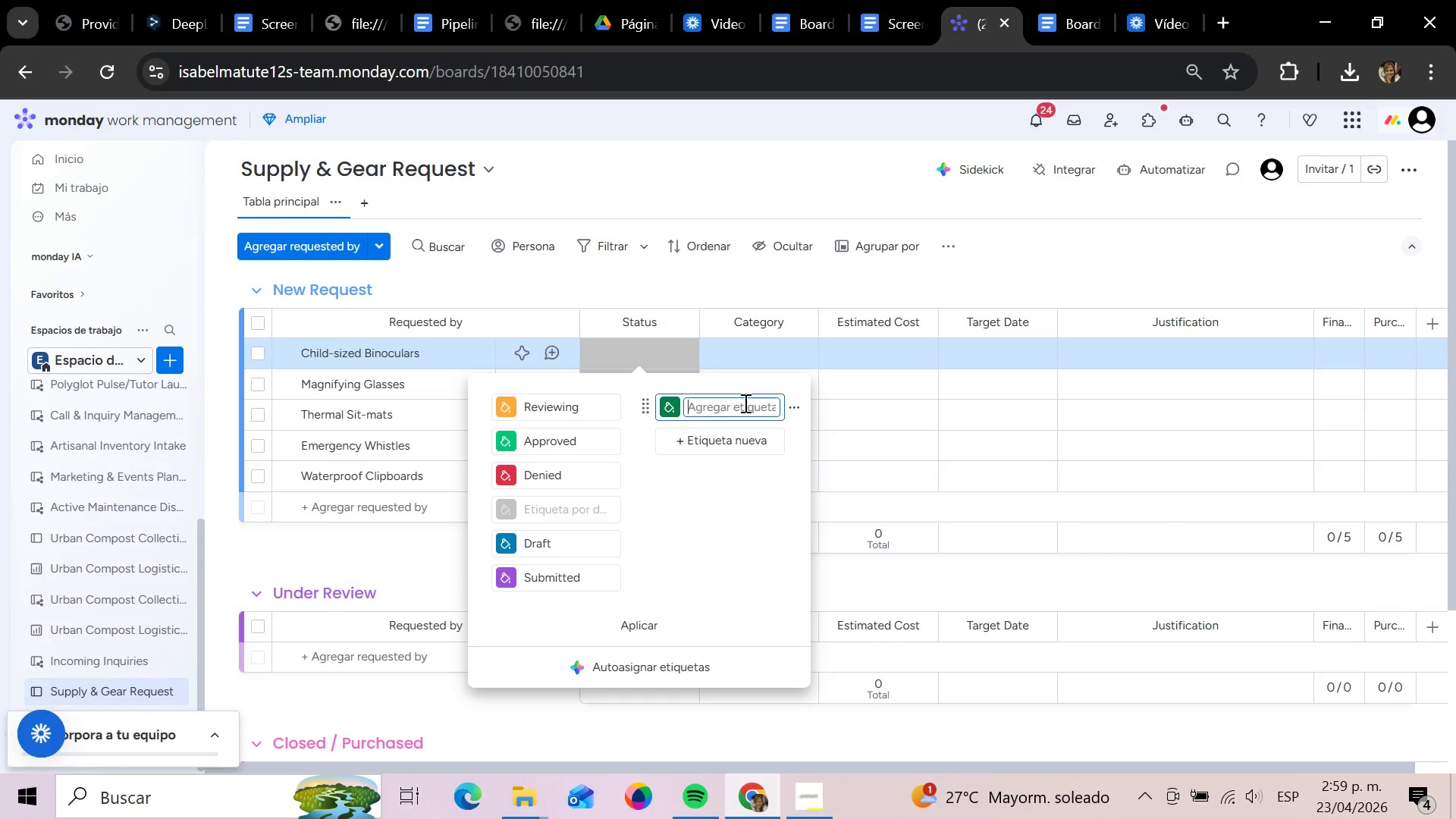 
type(Purchased)
 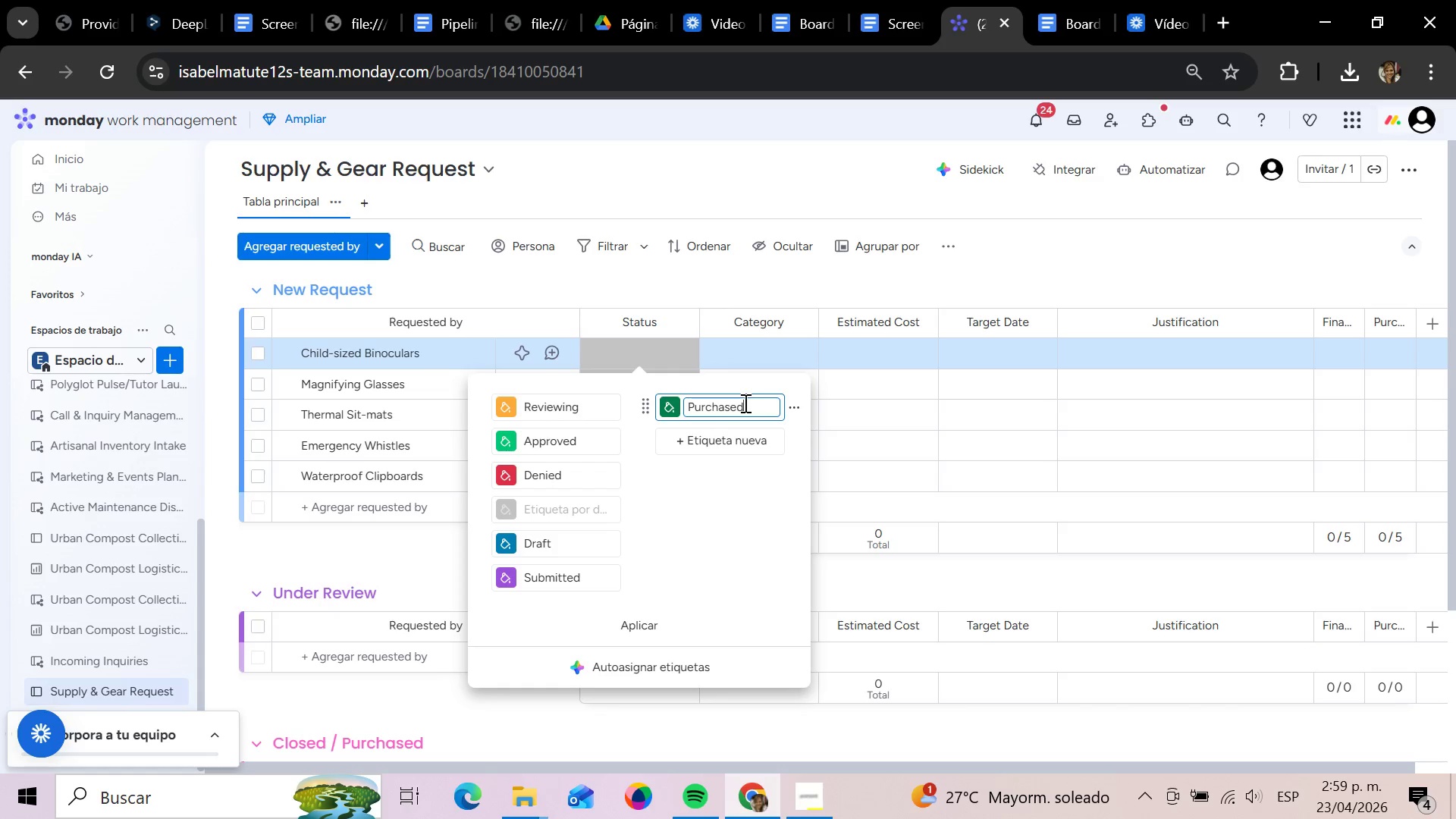 
key(Enter)
 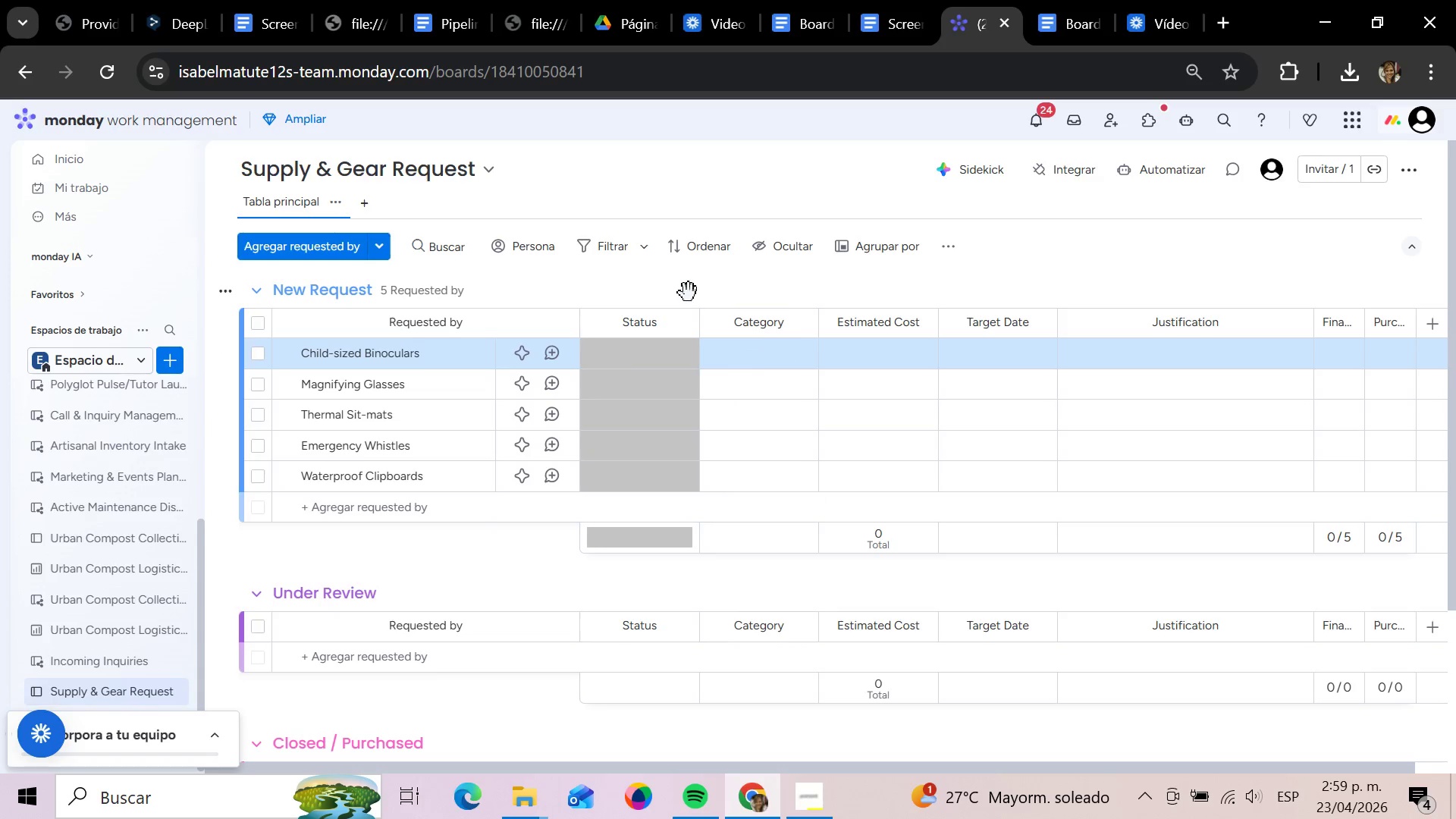 
wait(9.78)
 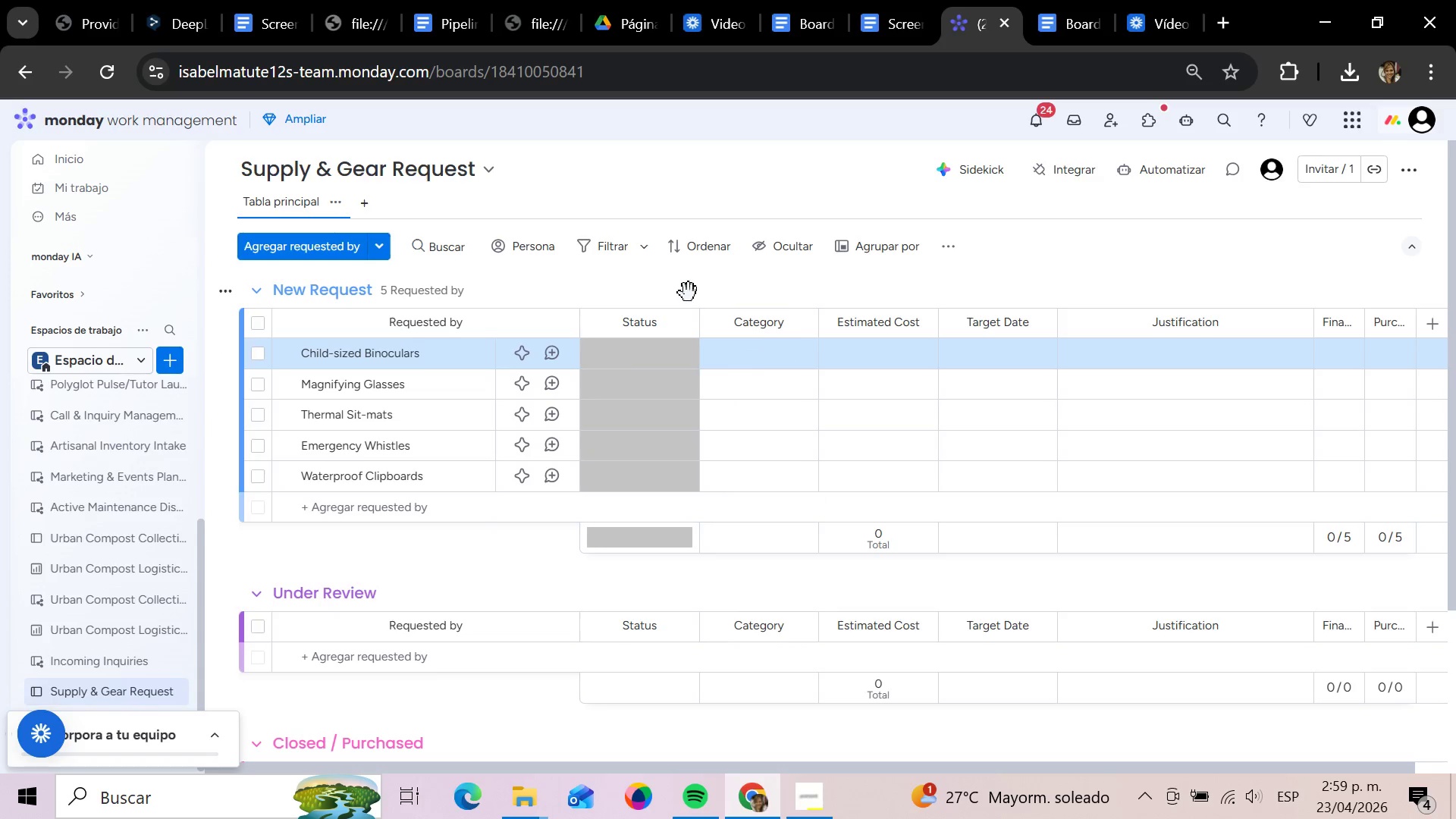 
left_click([770, 352])
 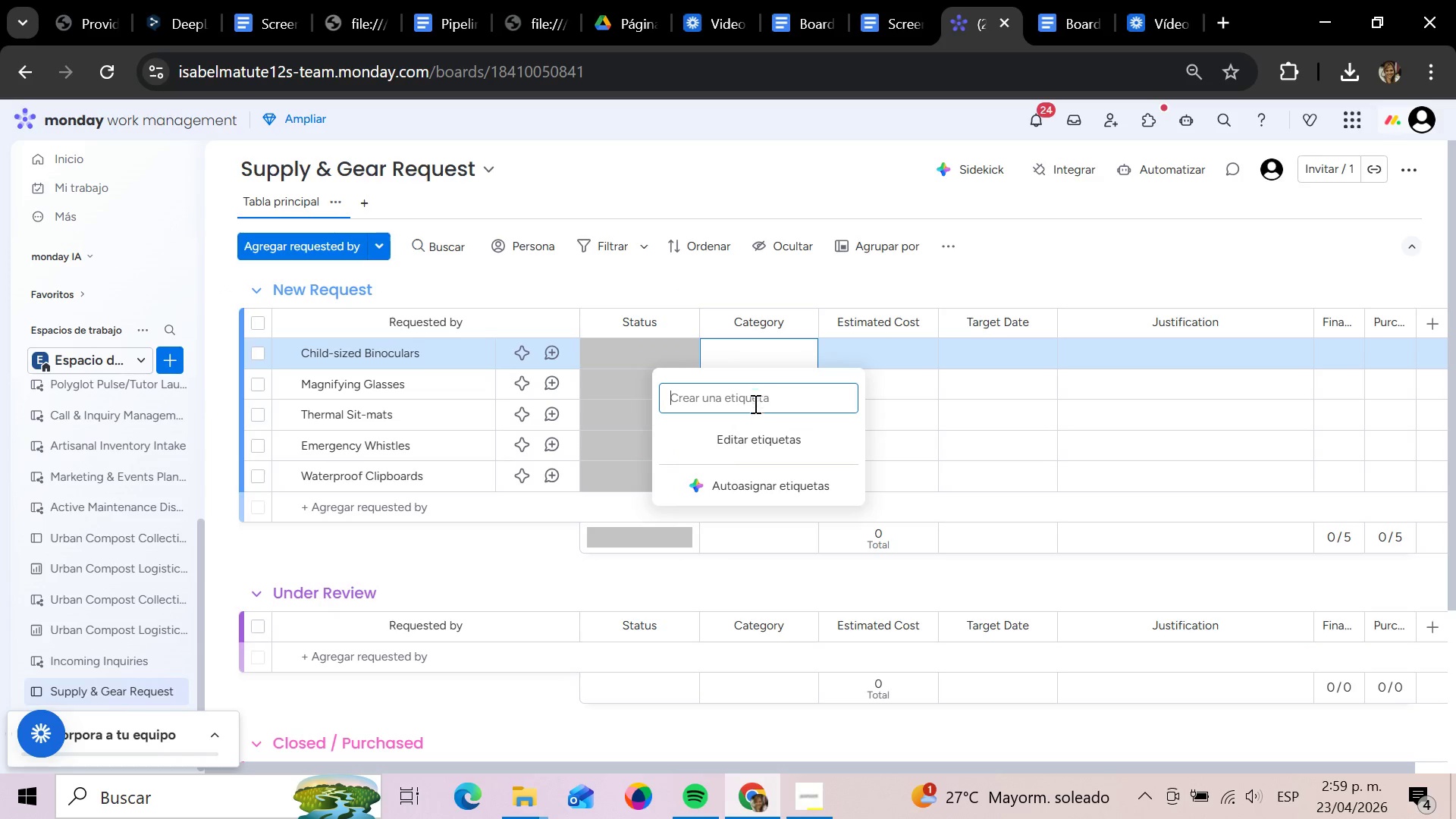 
left_click([754, 403])
 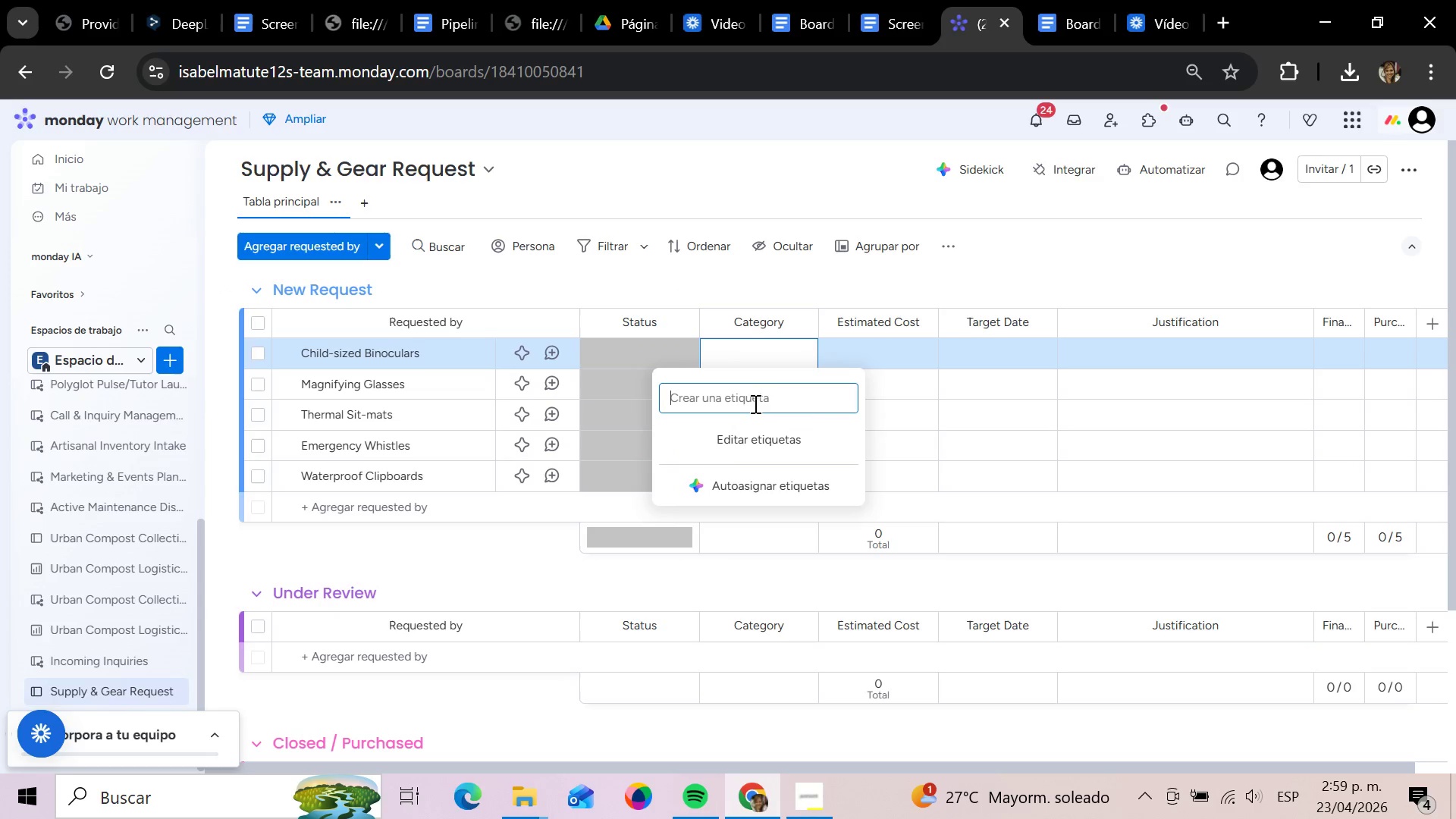 
type(A)
key(Backspace)
type(Safety Gear)
 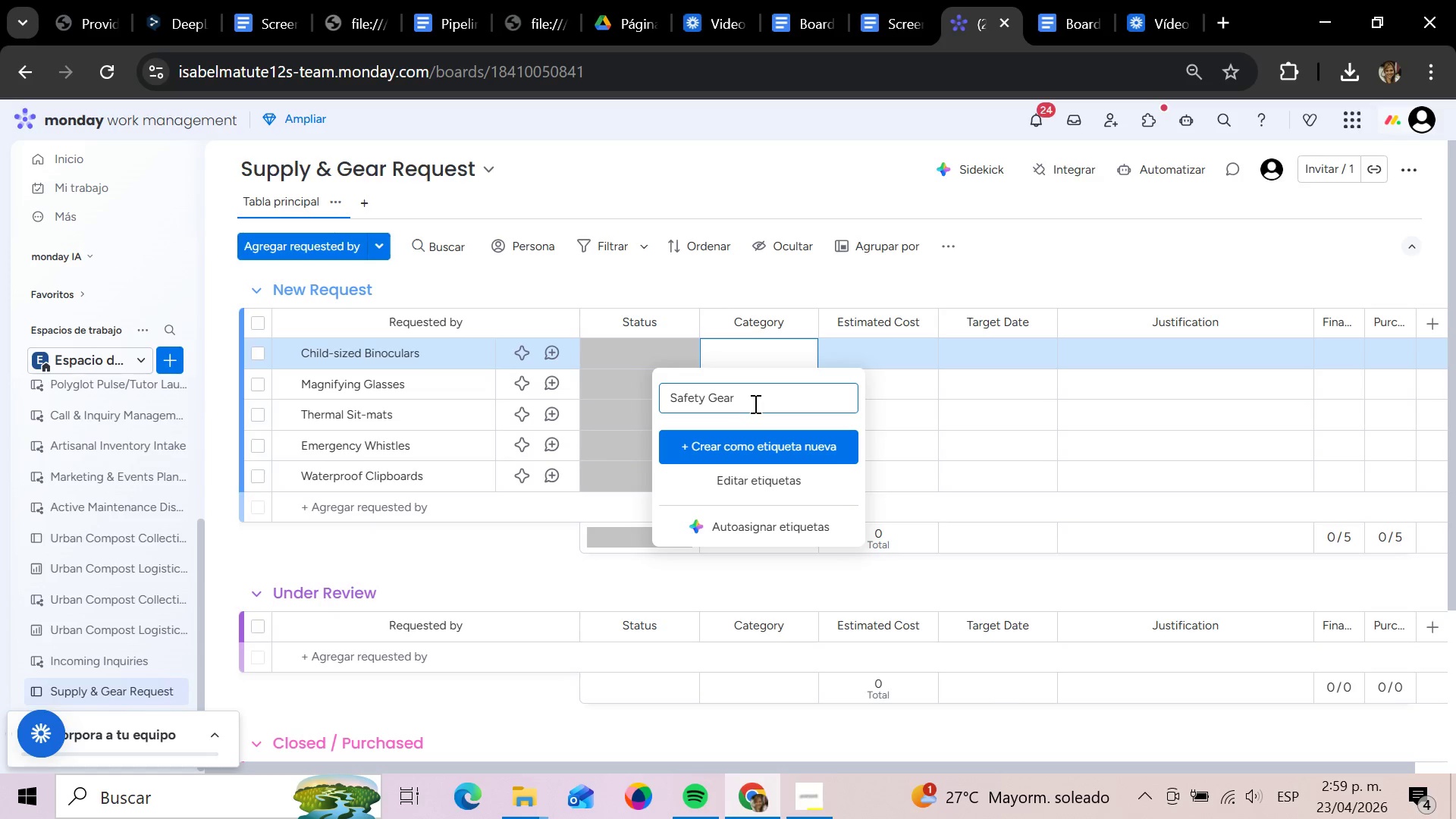 
key(Enter)
 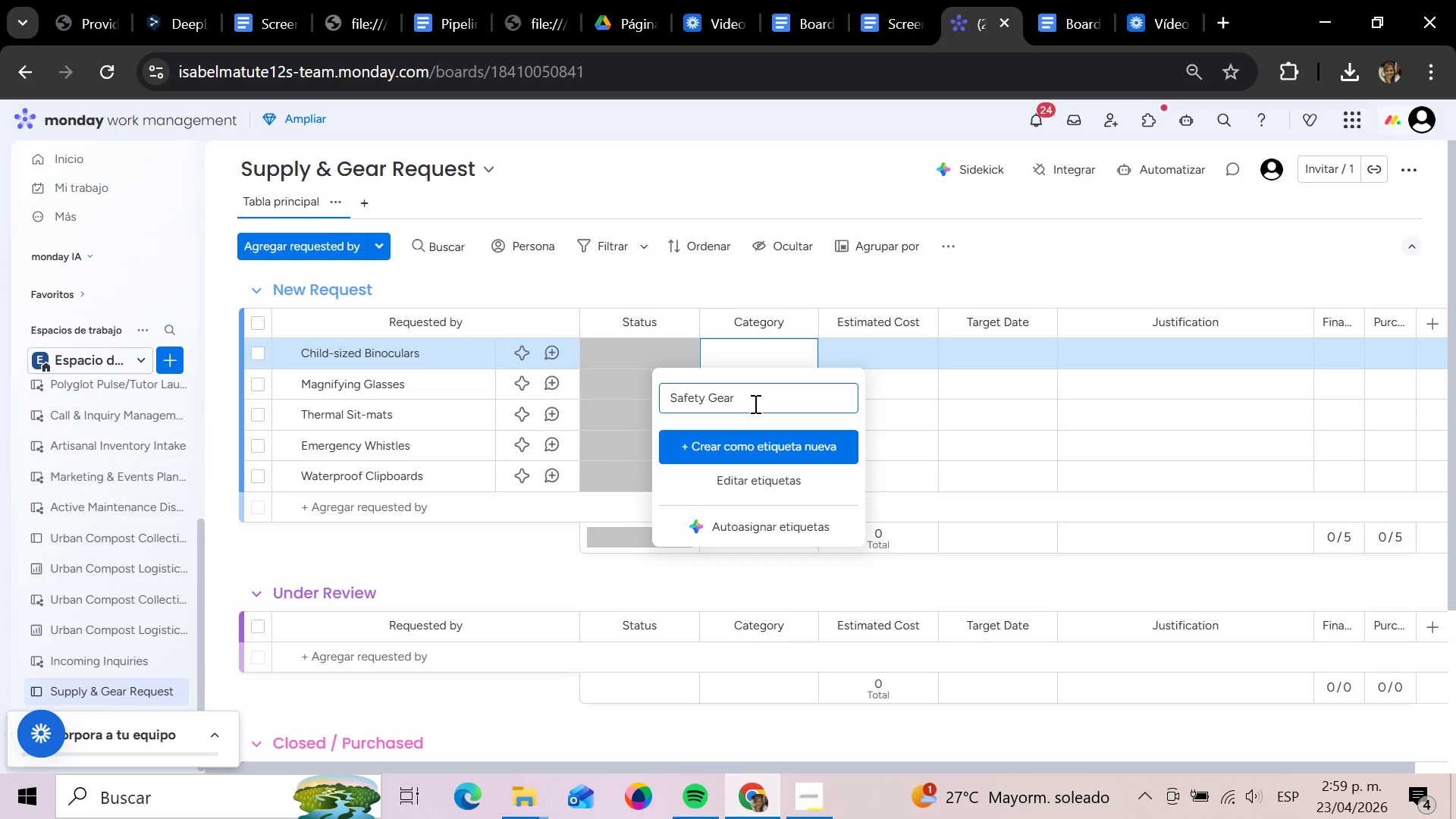 
type(Ee)
key(Backspace)
type(EDU)
key(Backspace)
key(Backspace)
type(duca)
 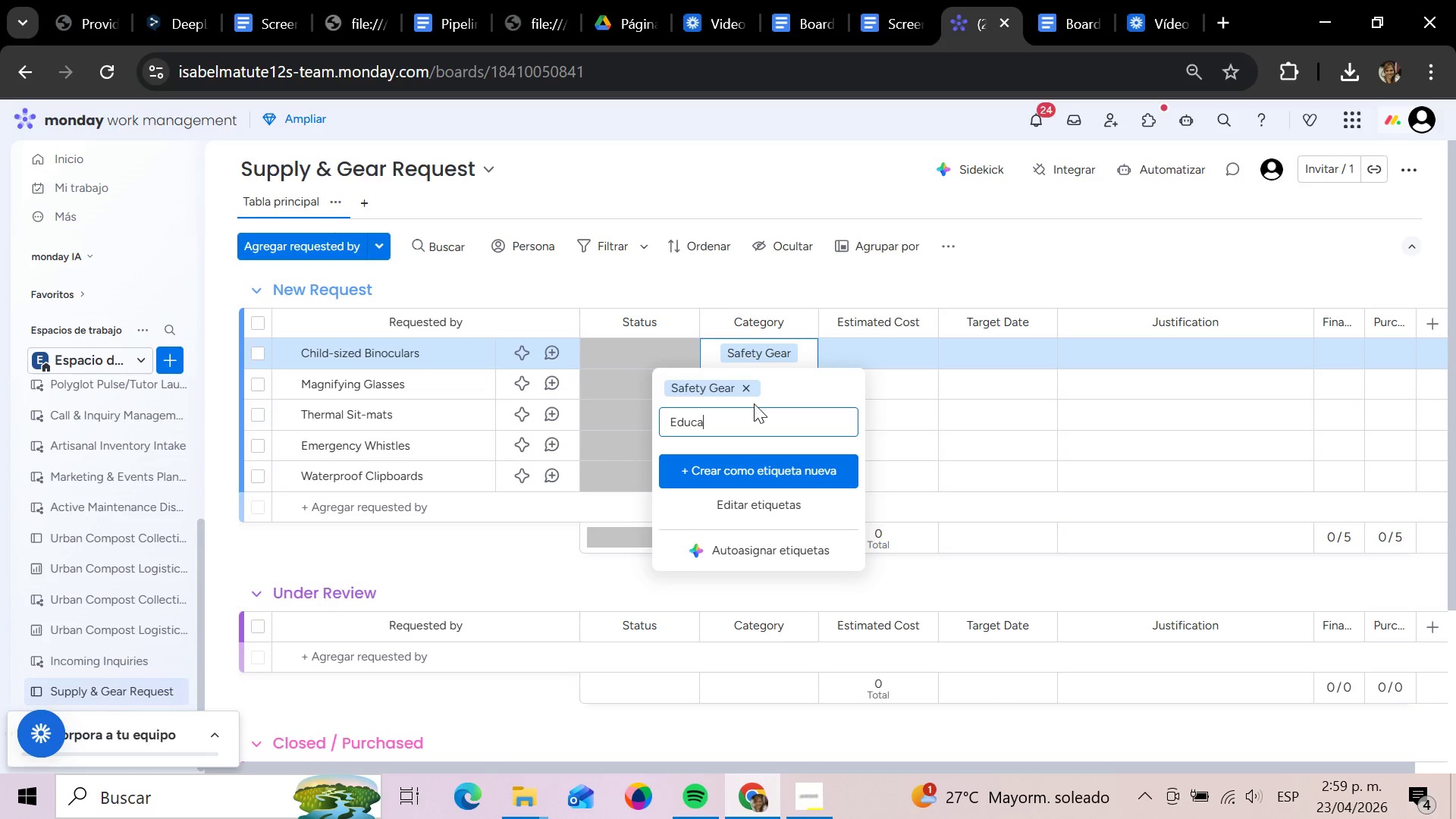 
type(tional Materials)
 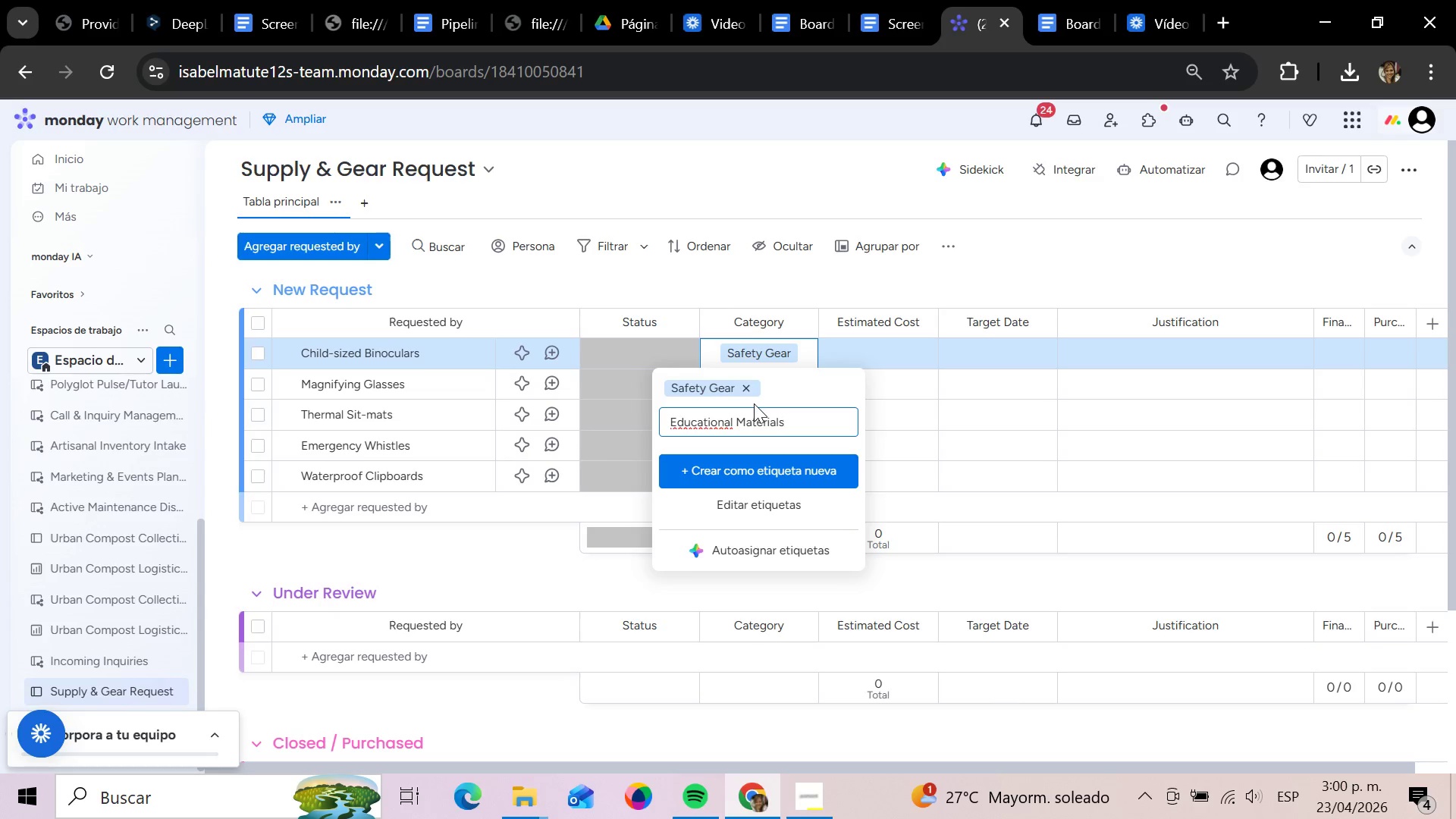 
key(Enter)
 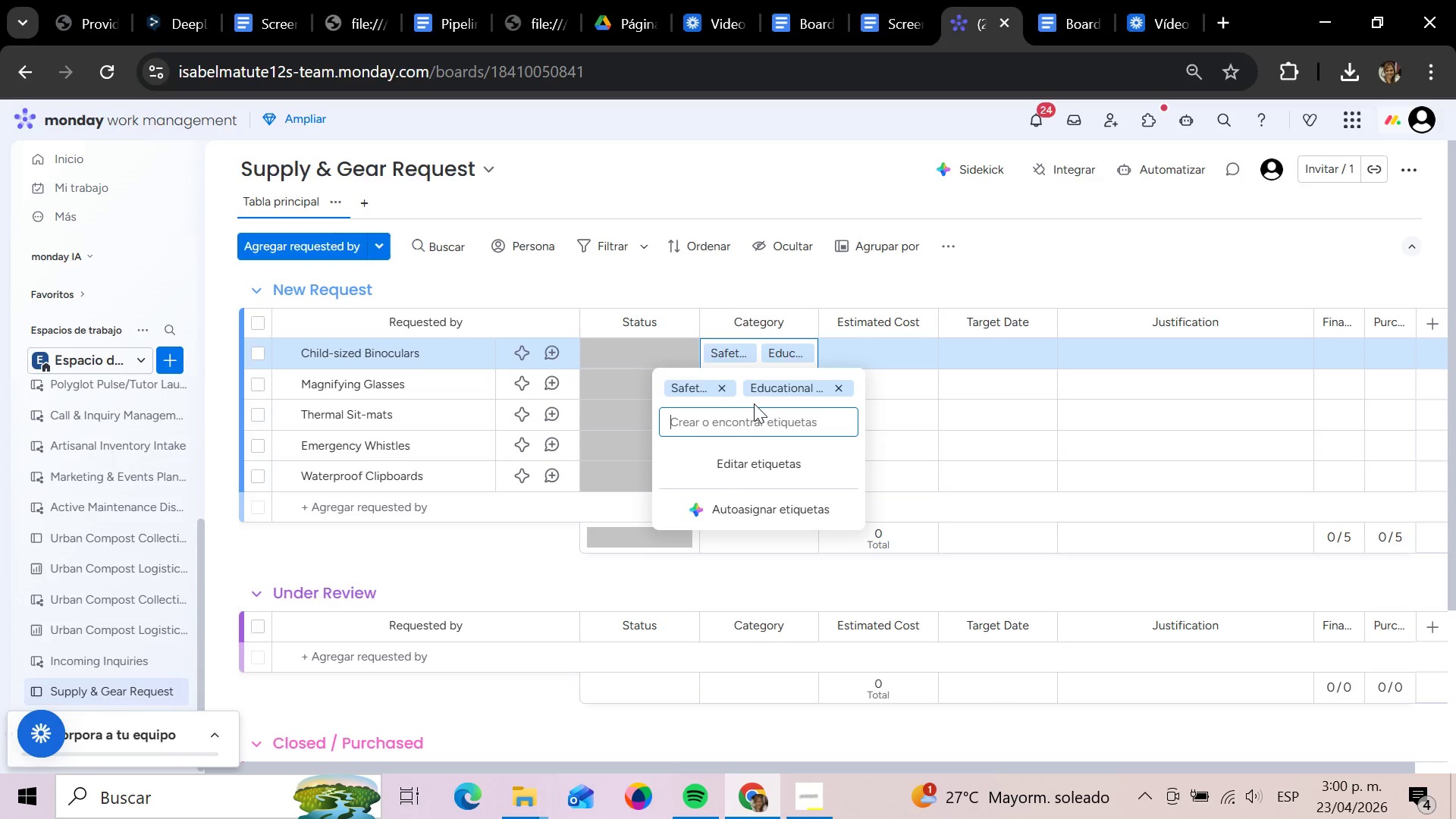 
type(Maintenance & Outdoor)
 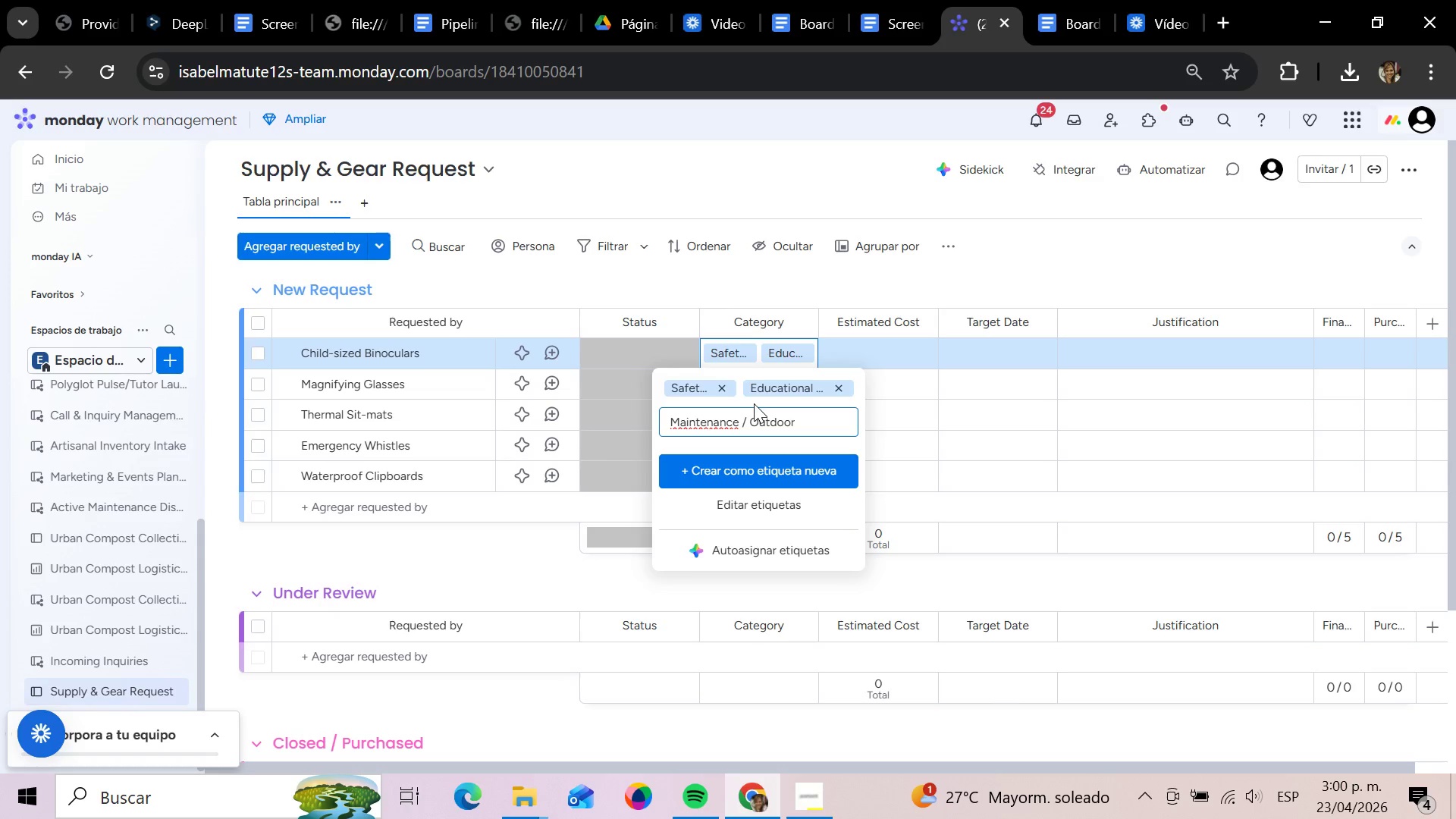 
key(Enter)
 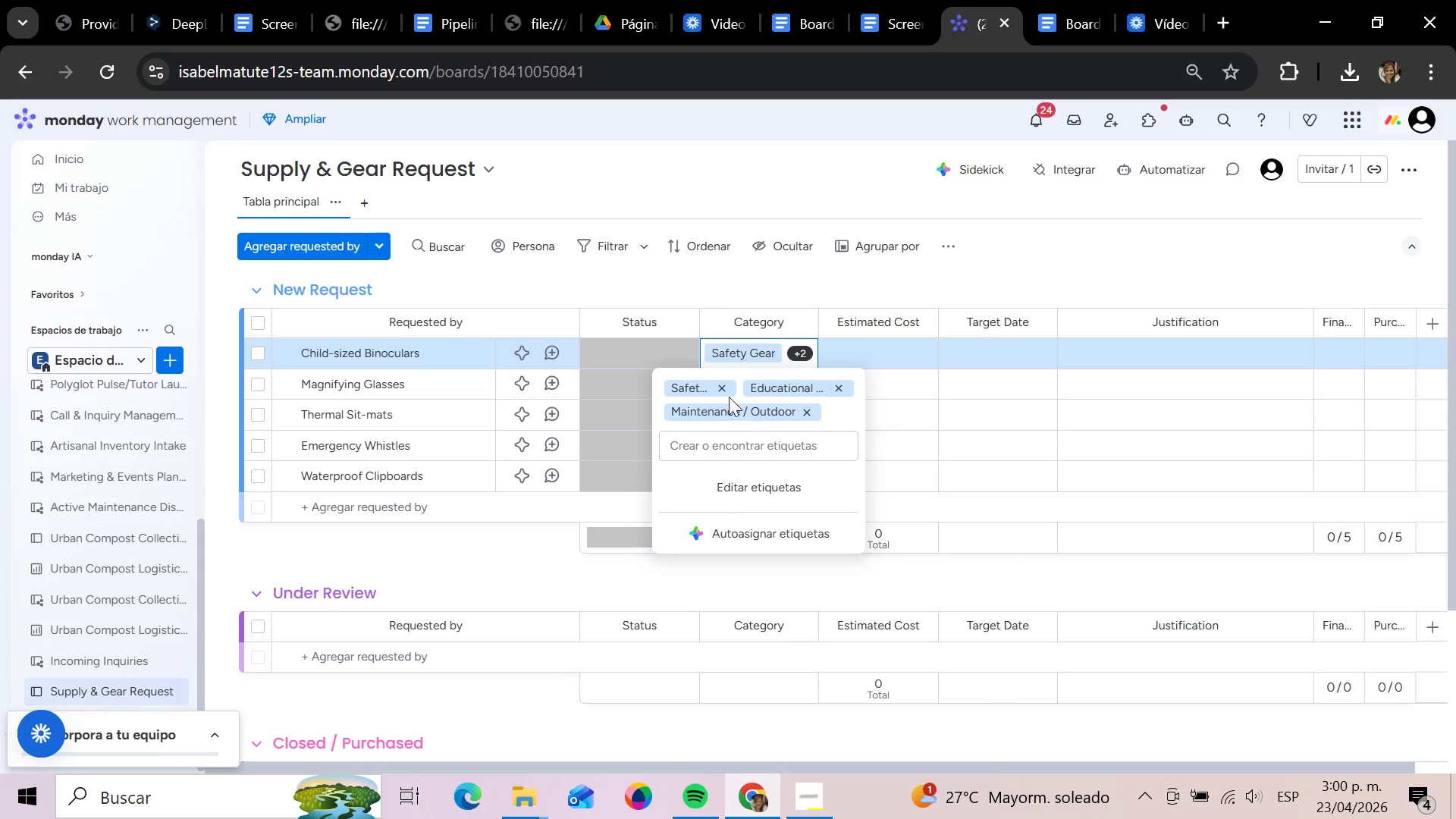 
left_click([722, 394])
 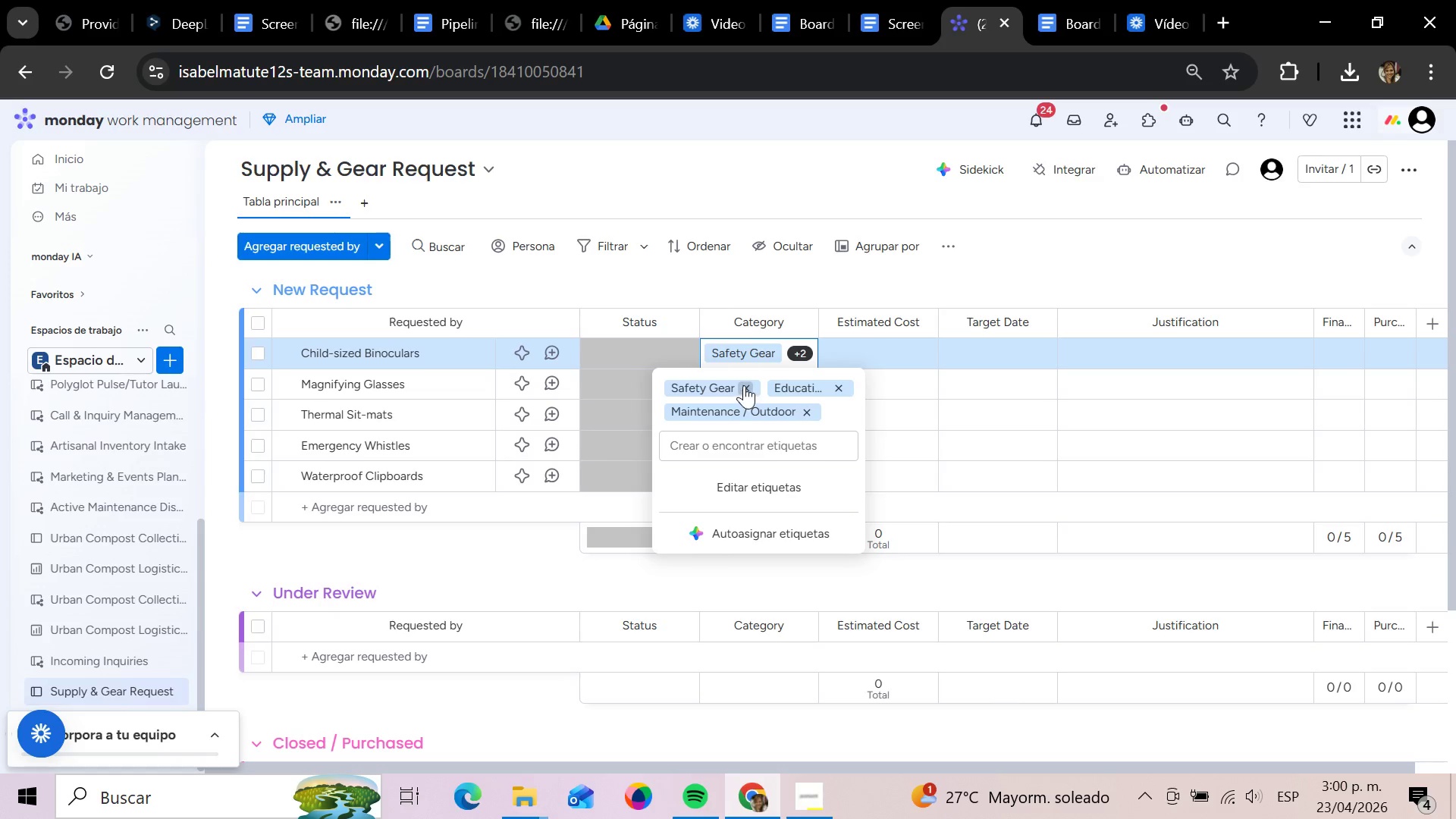 
left_click_drag(start_coordinate=[744, 385], to_coordinate=[742, 392])
 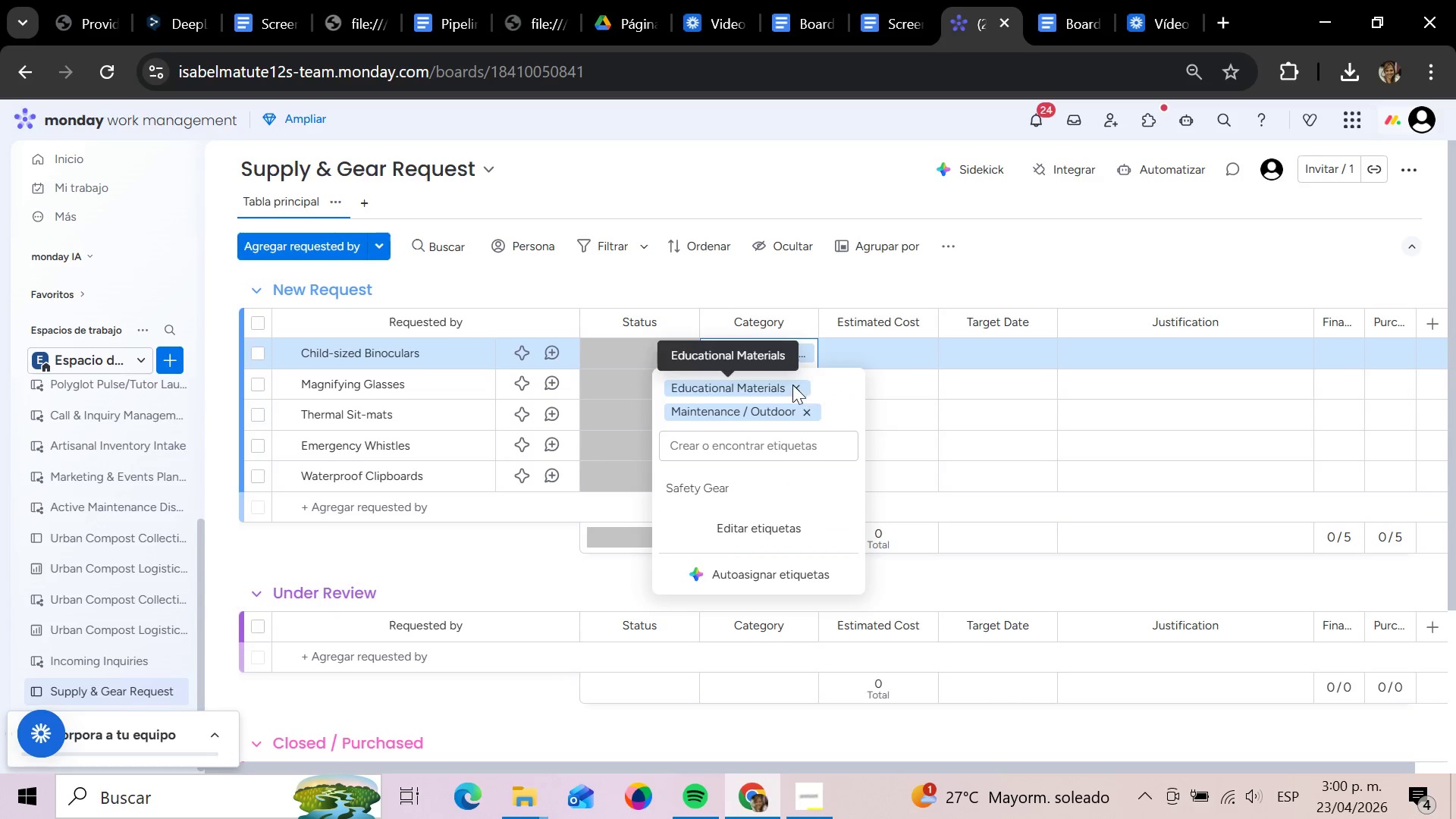 
left_click([791, 384])
 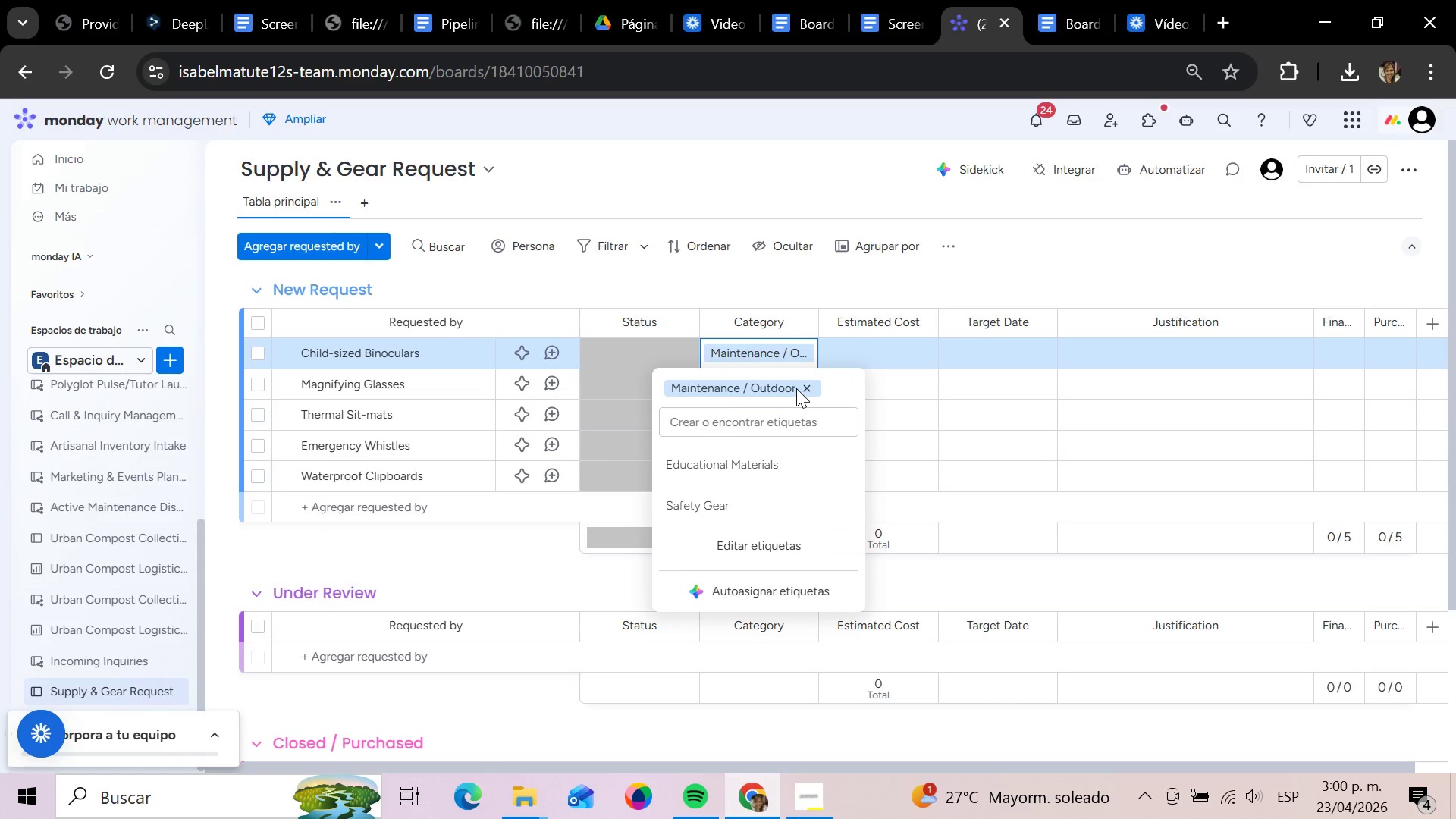 
left_click([802, 390])
 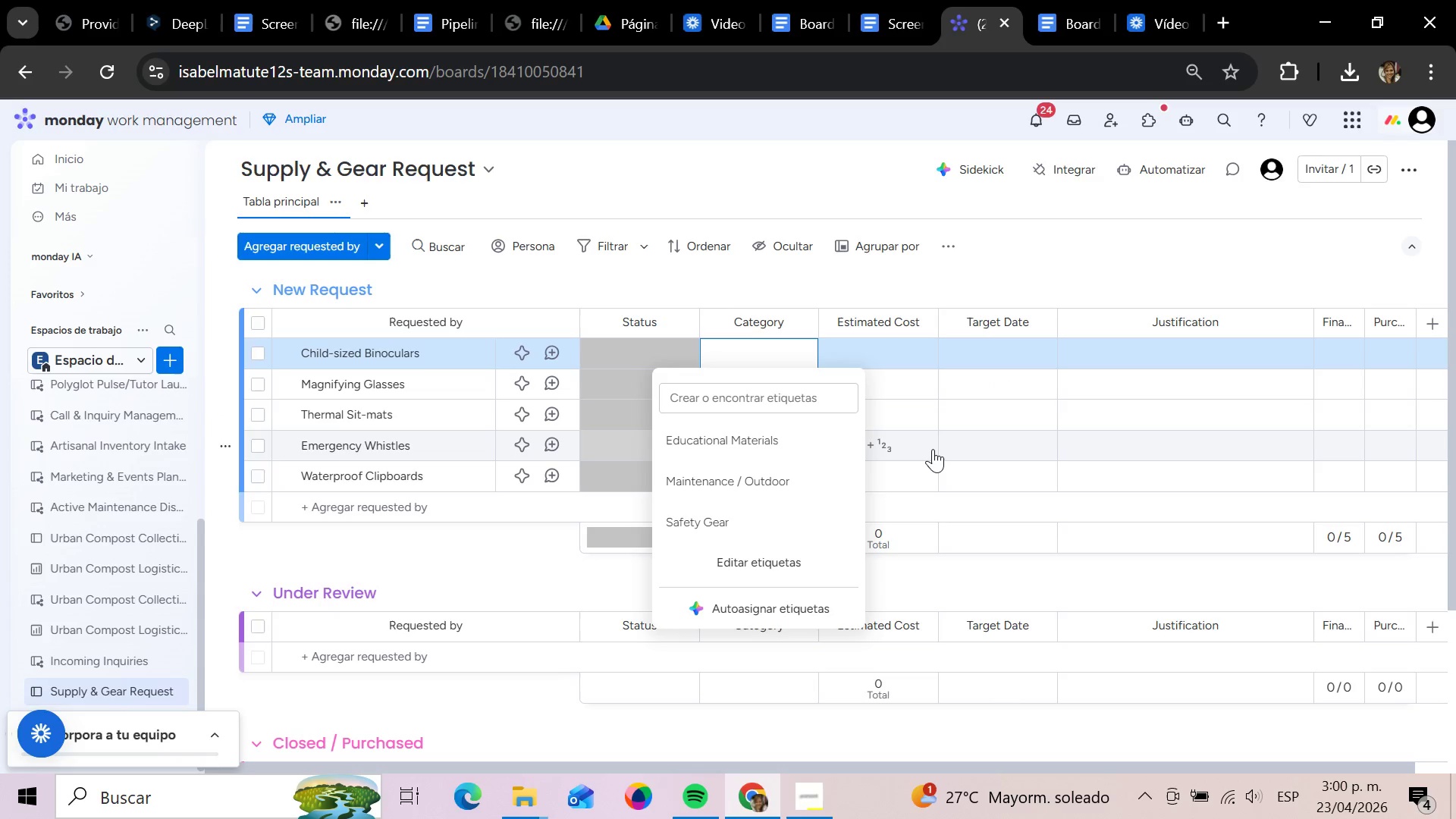 
wait(27.08)
 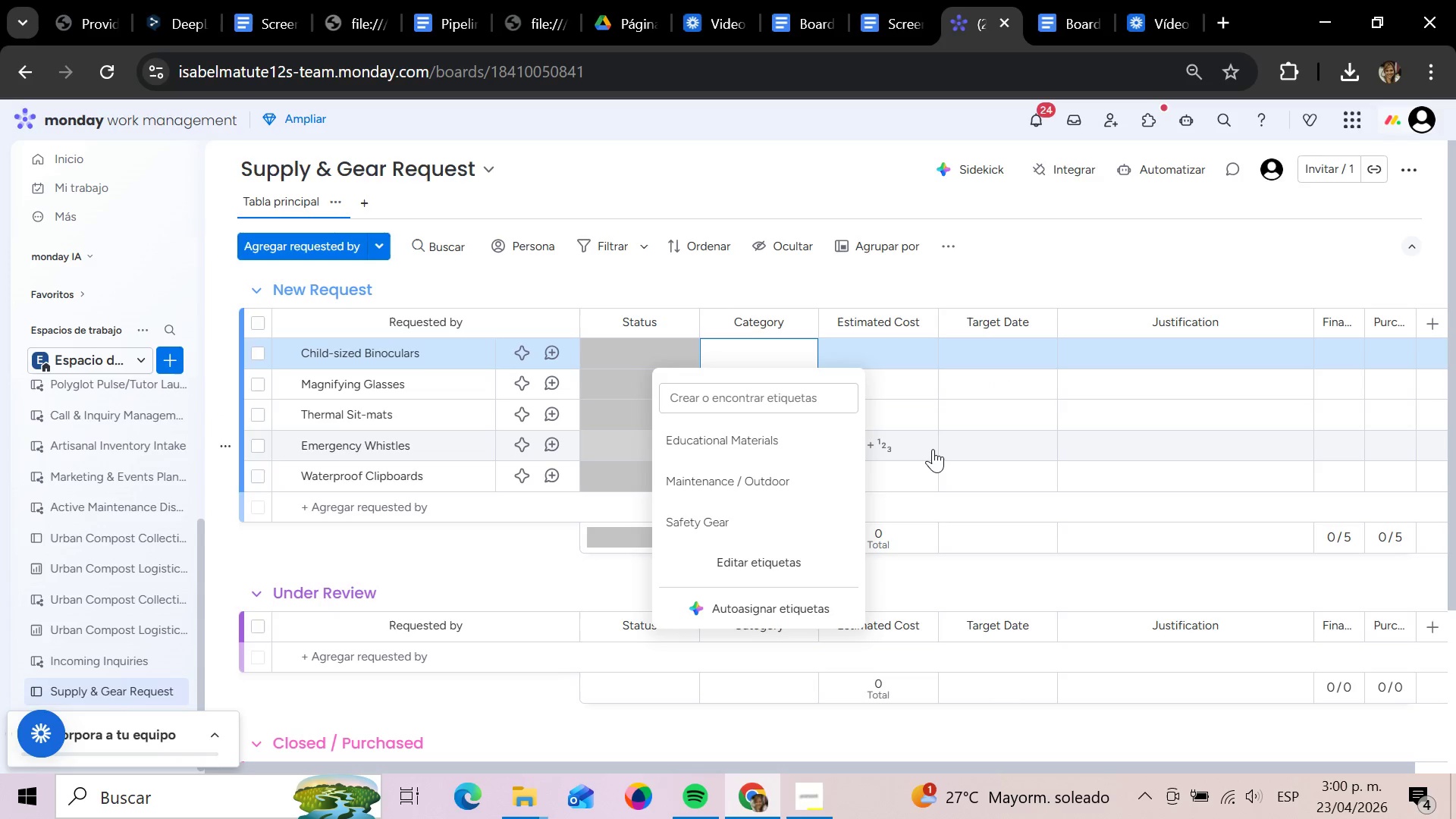 
left_click([929, 457])
 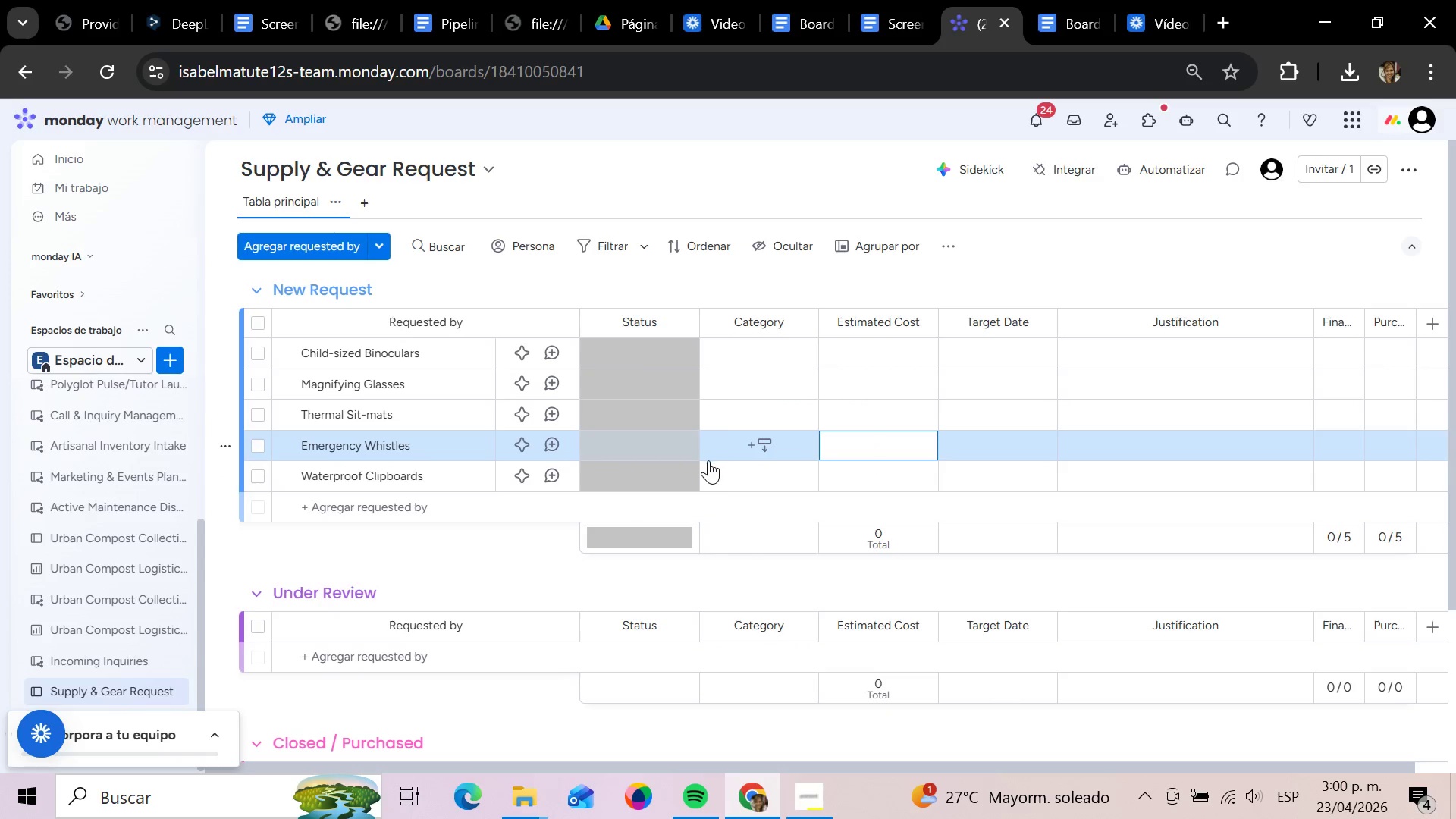 
wait(5.28)
 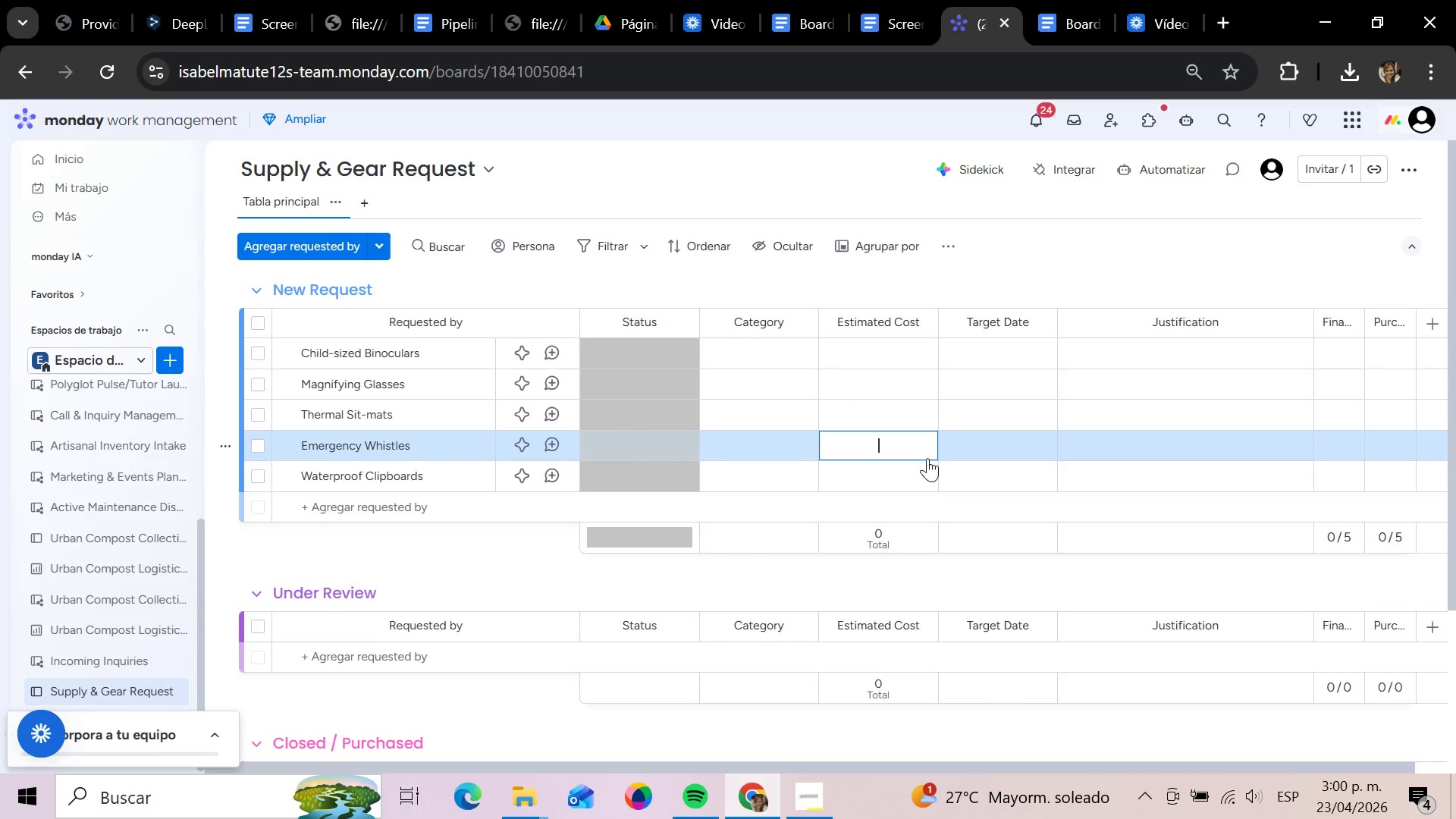 
left_click_drag(start_coordinate=[802, 766], to_coordinate=[745, 762])
 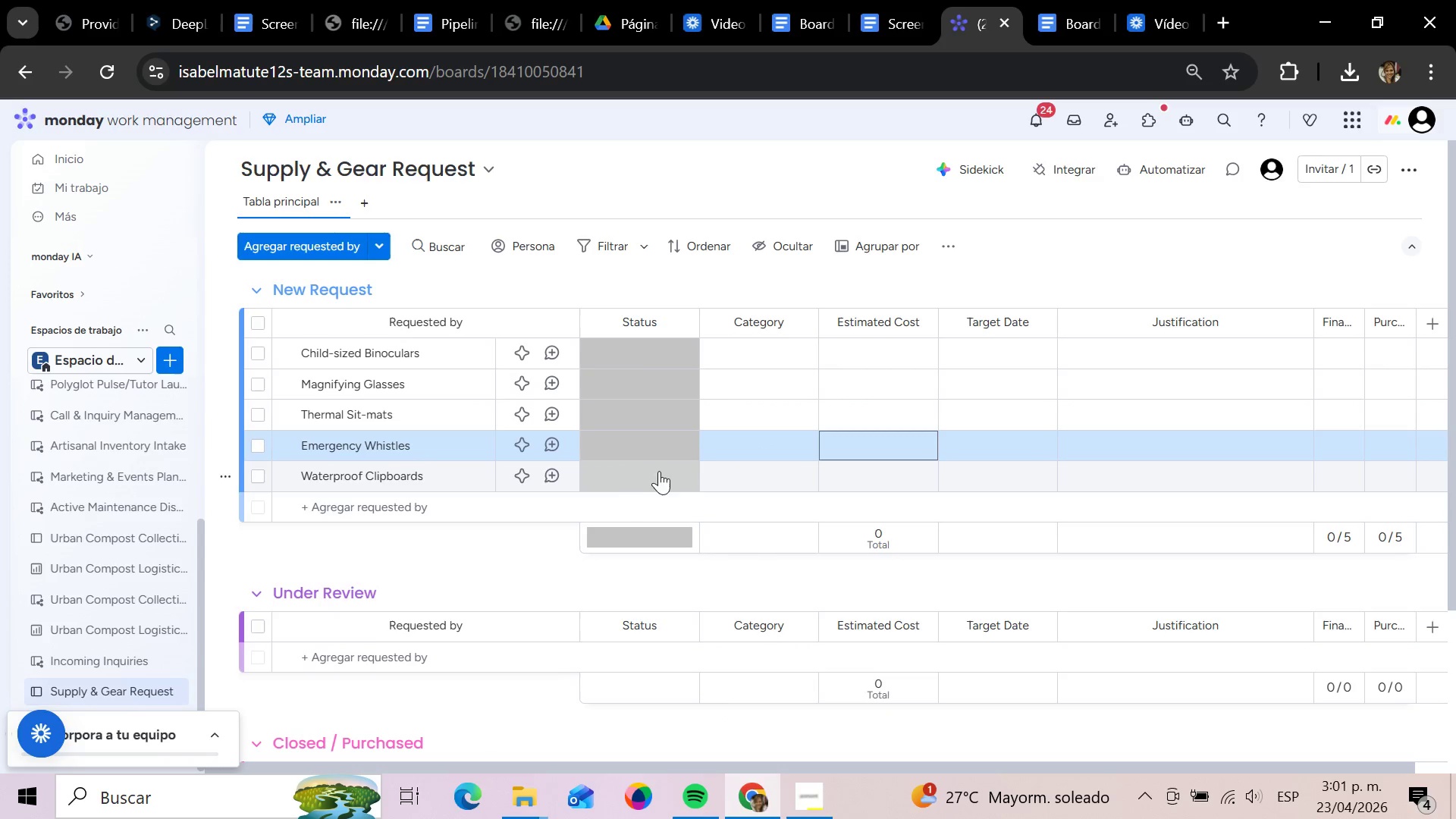 
mouse_move([648, 452])
 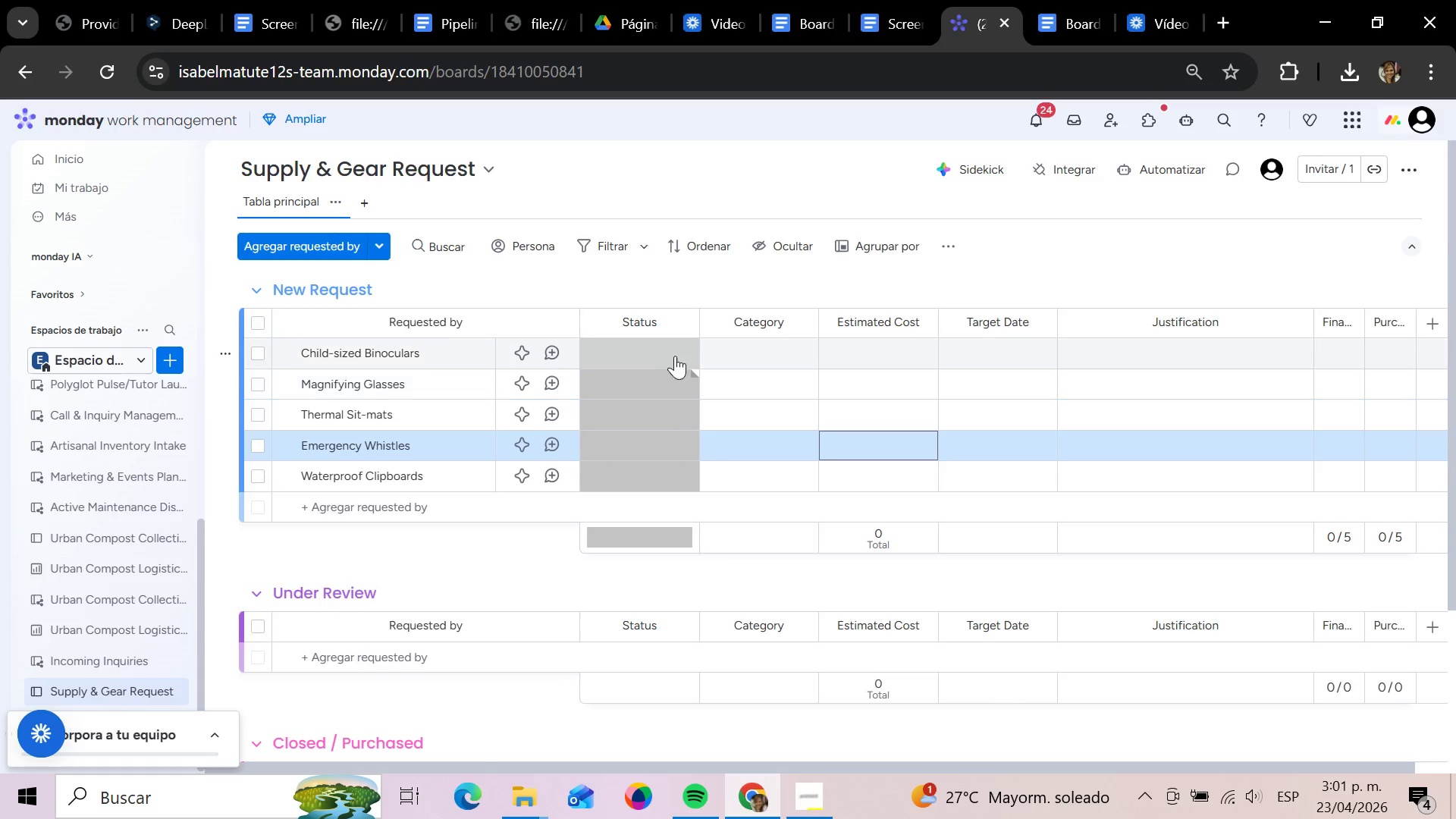 
left_click([664, 350])
 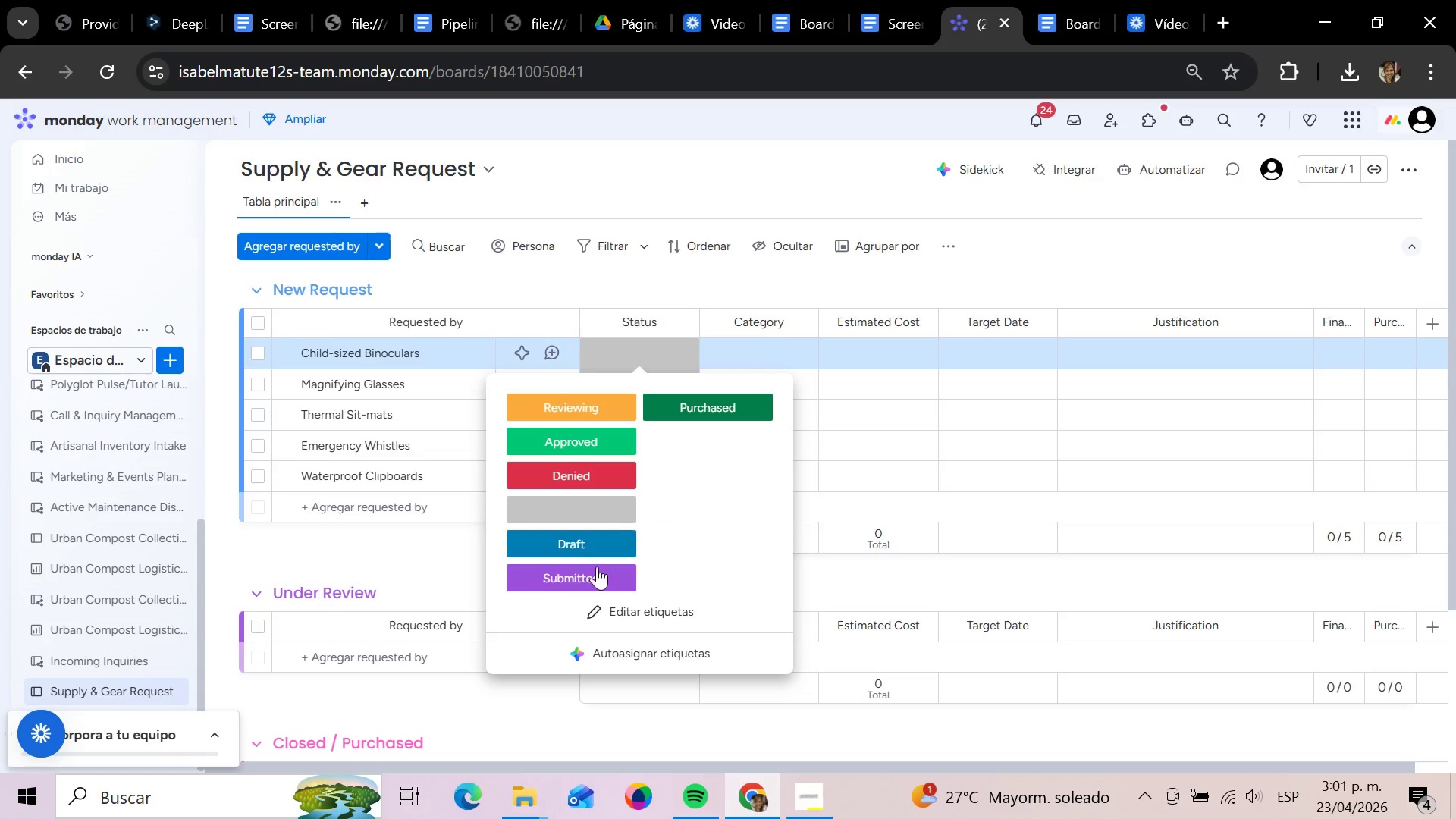 
left_click([597, 532])
 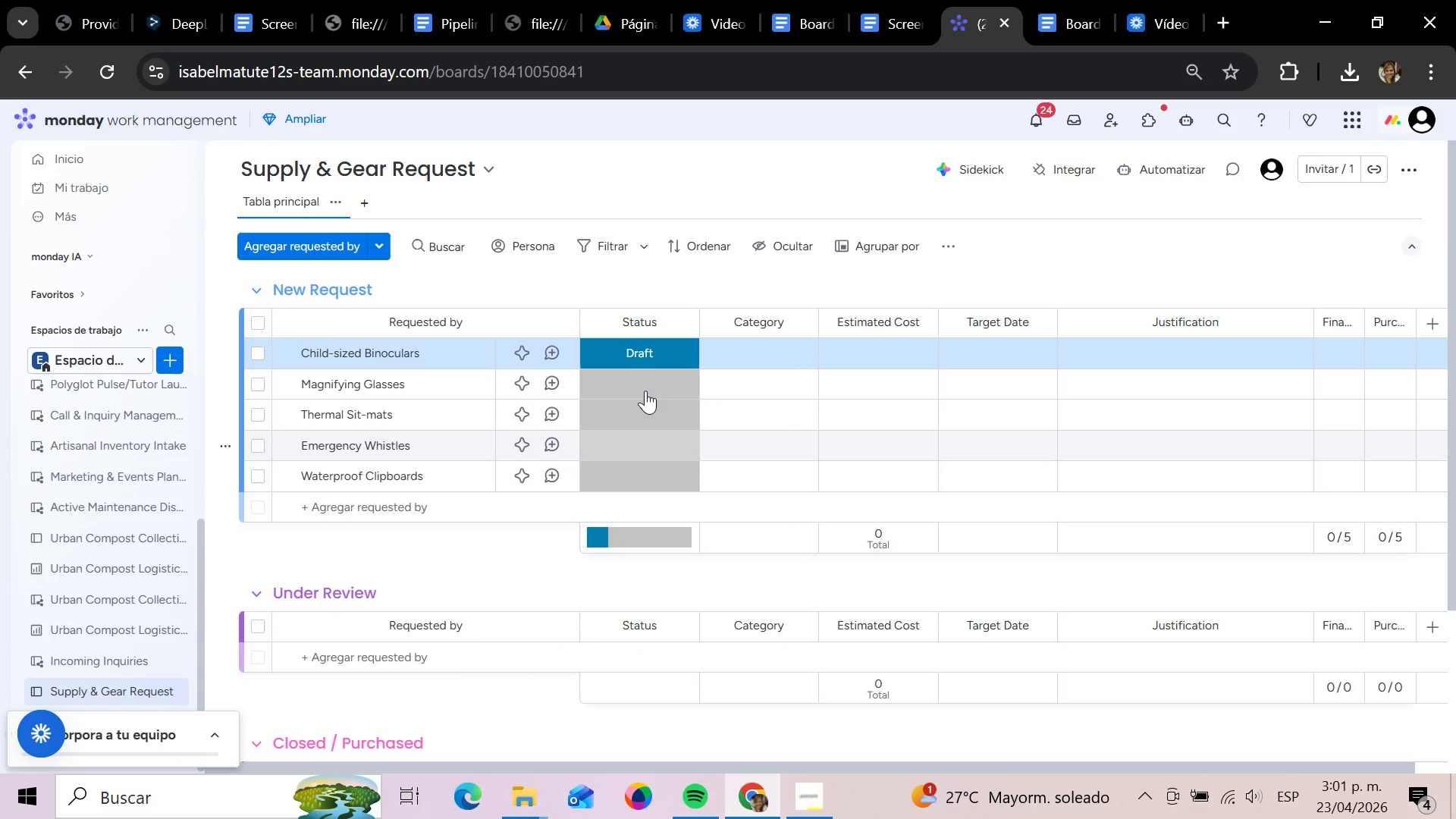 
left_click([651, 373])
 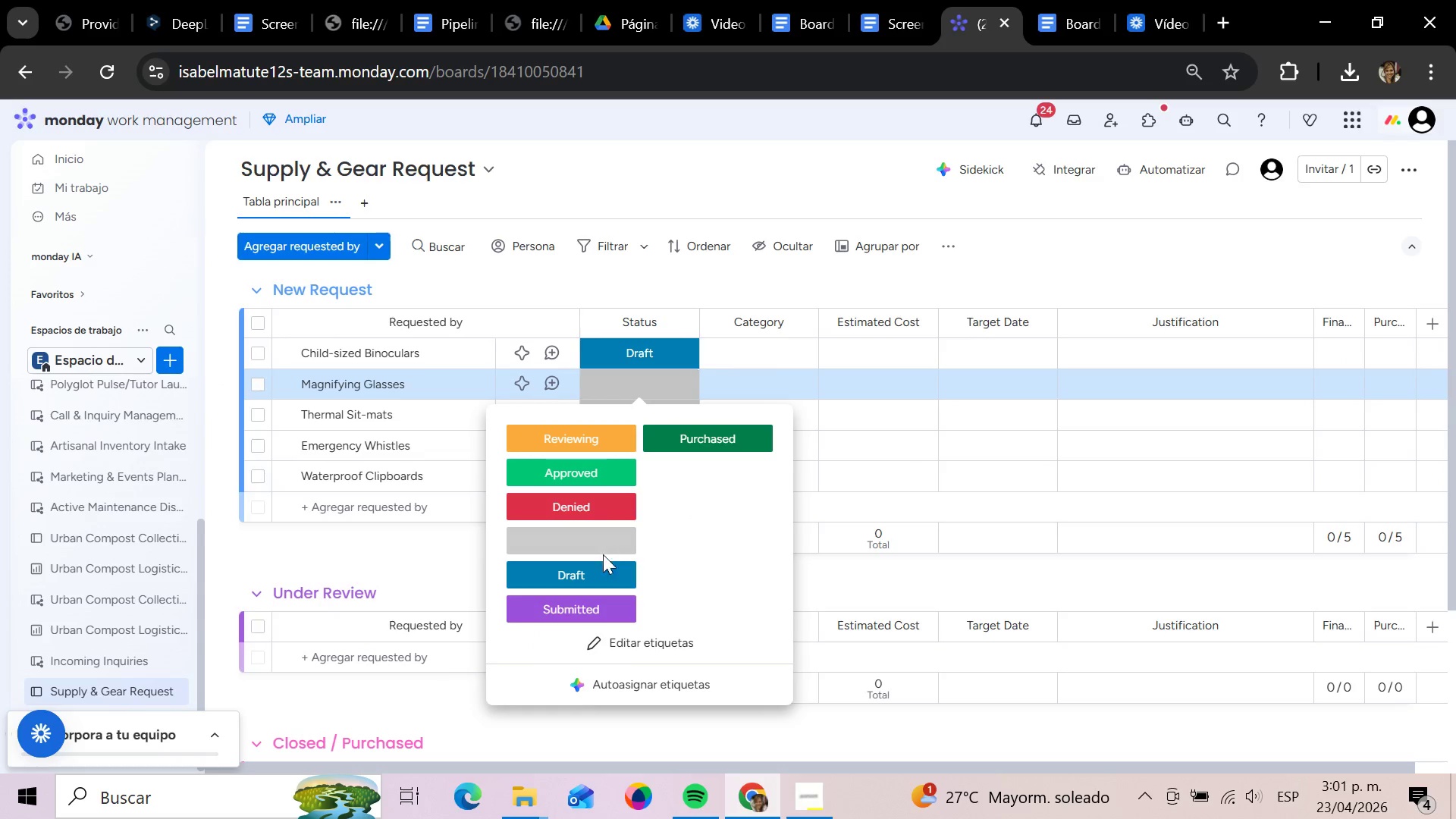 
left_click([599, 560])
 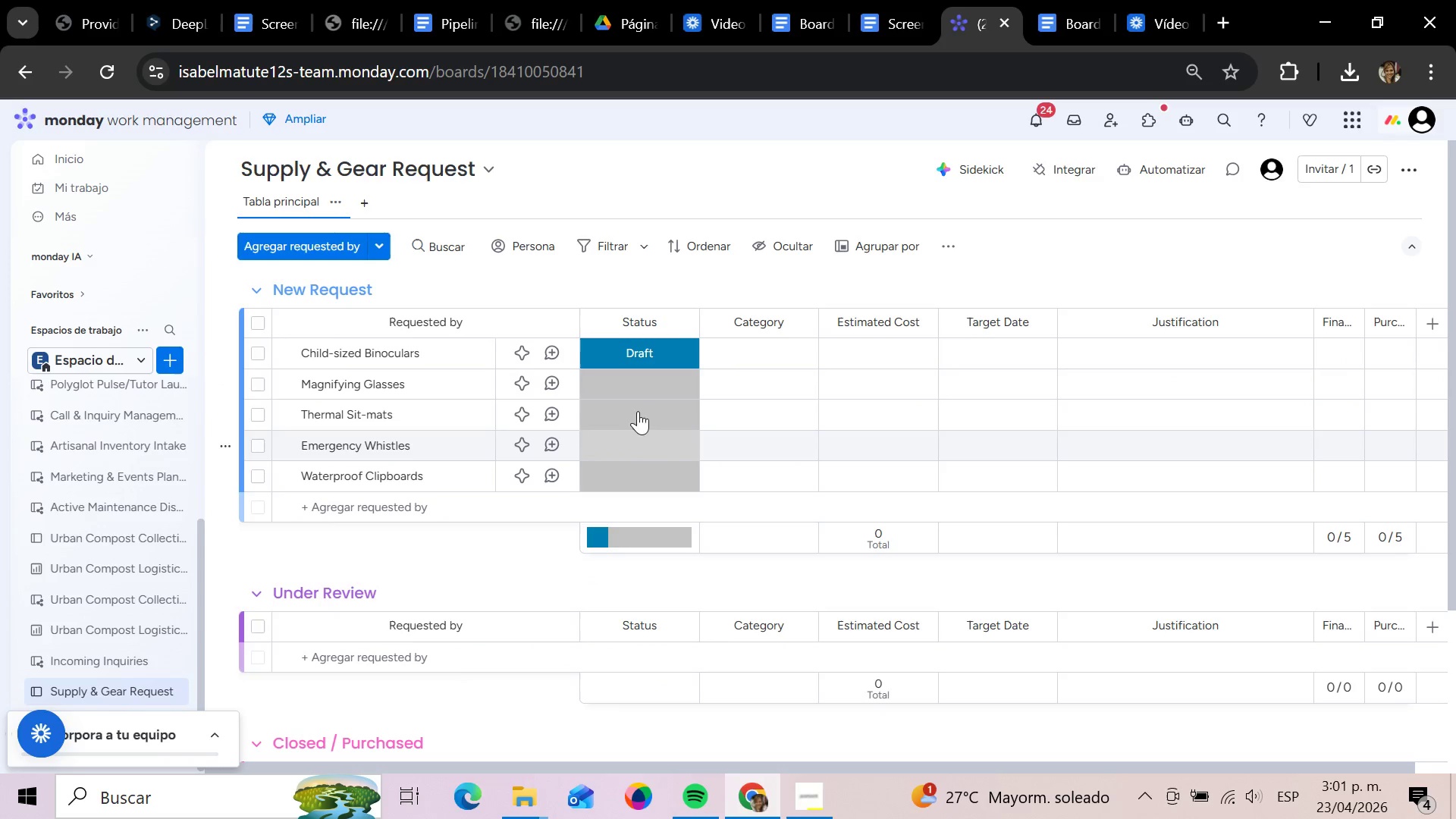 
left_click([648, 378])
 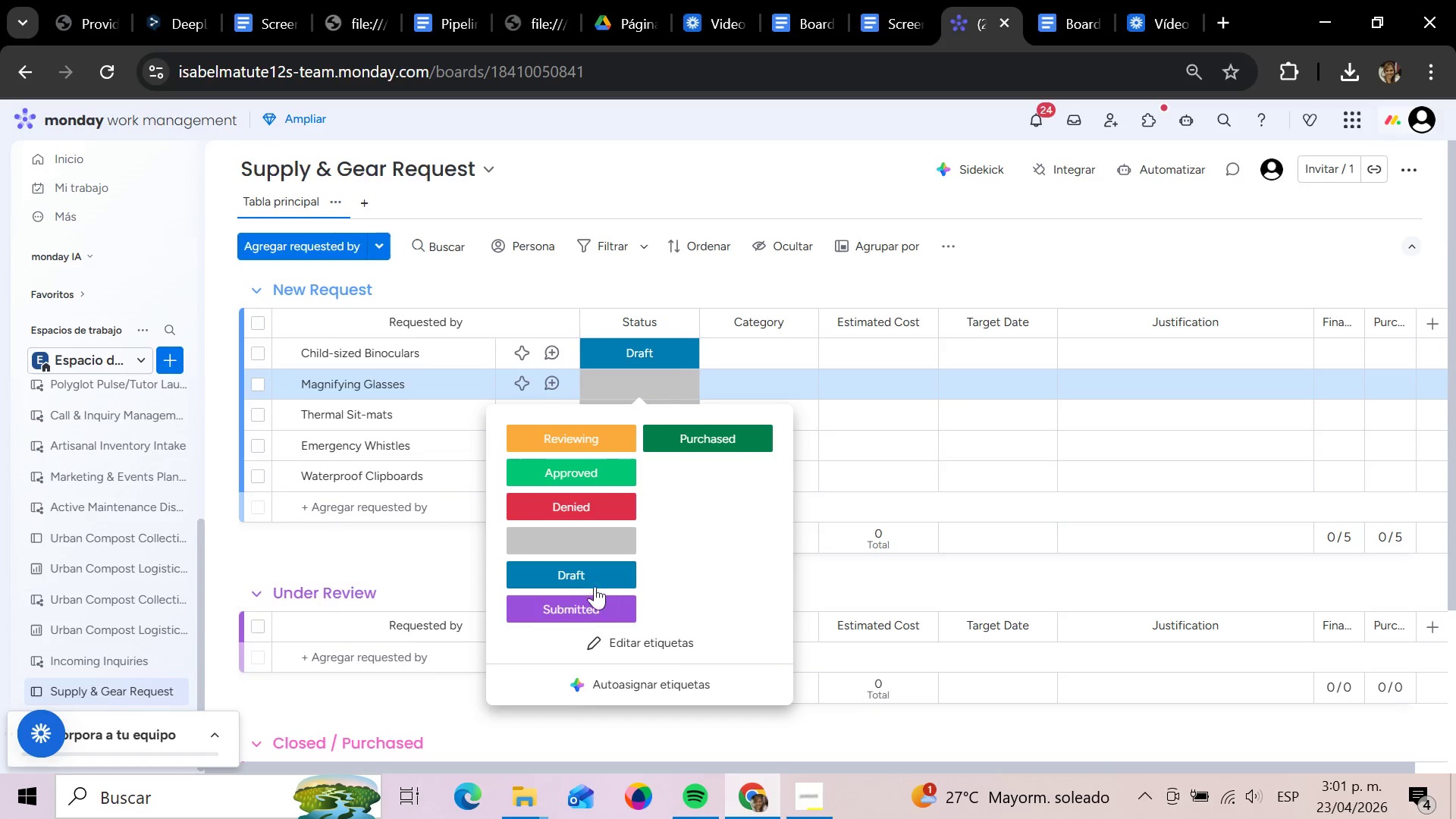 
left_click([592, 582])
 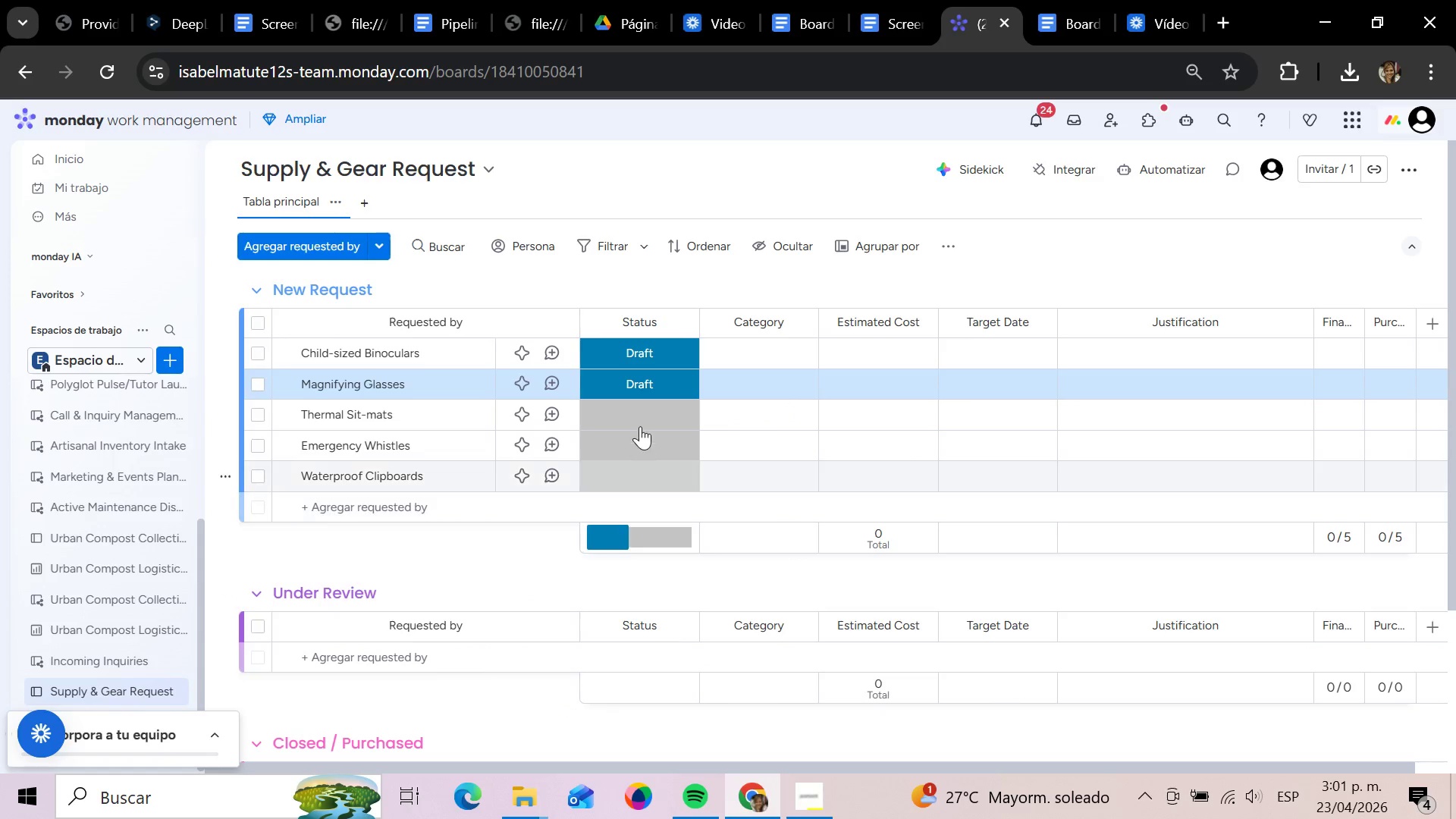 
left_click([640, 426])
 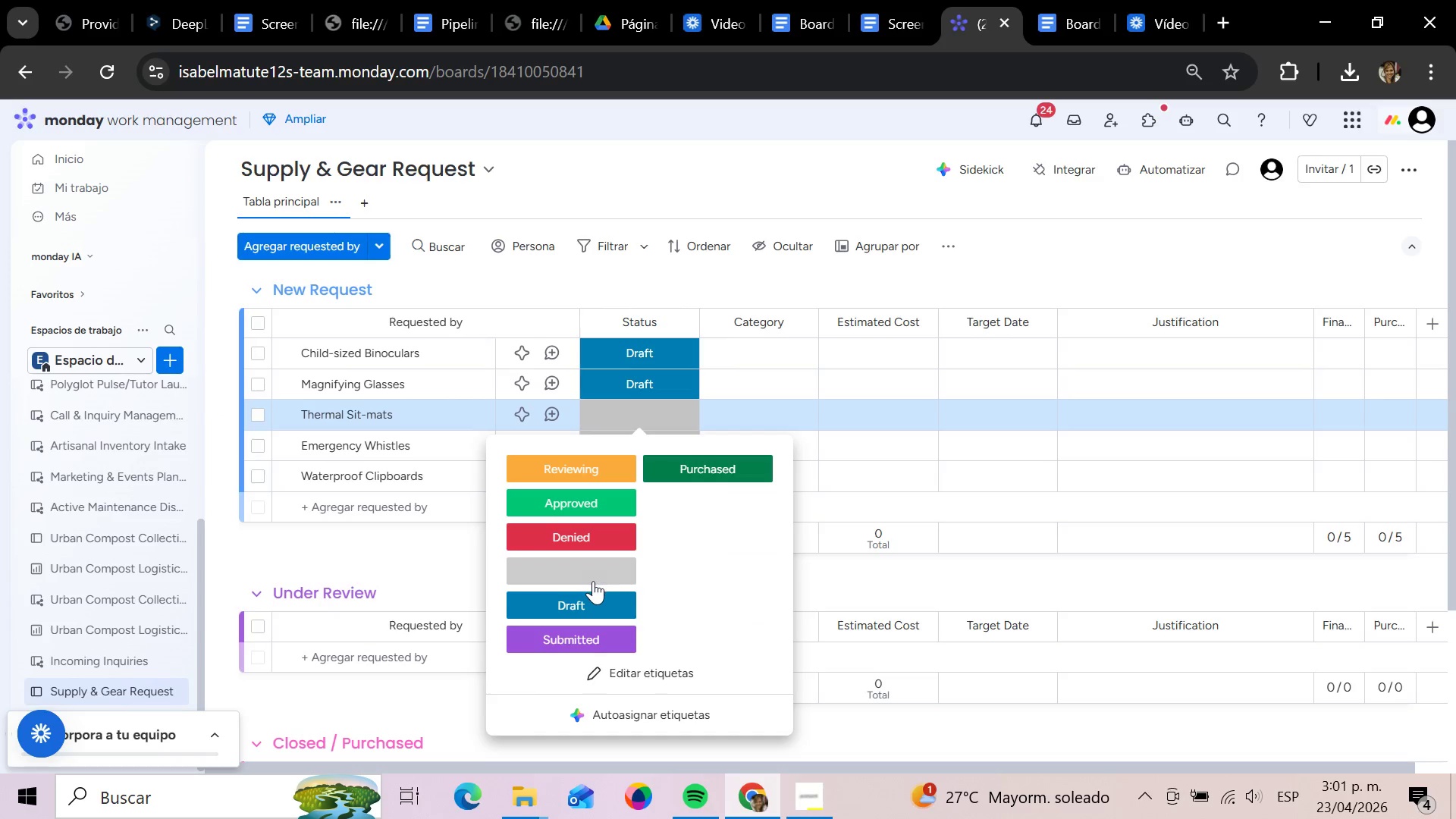 
left_click([579, 604])
 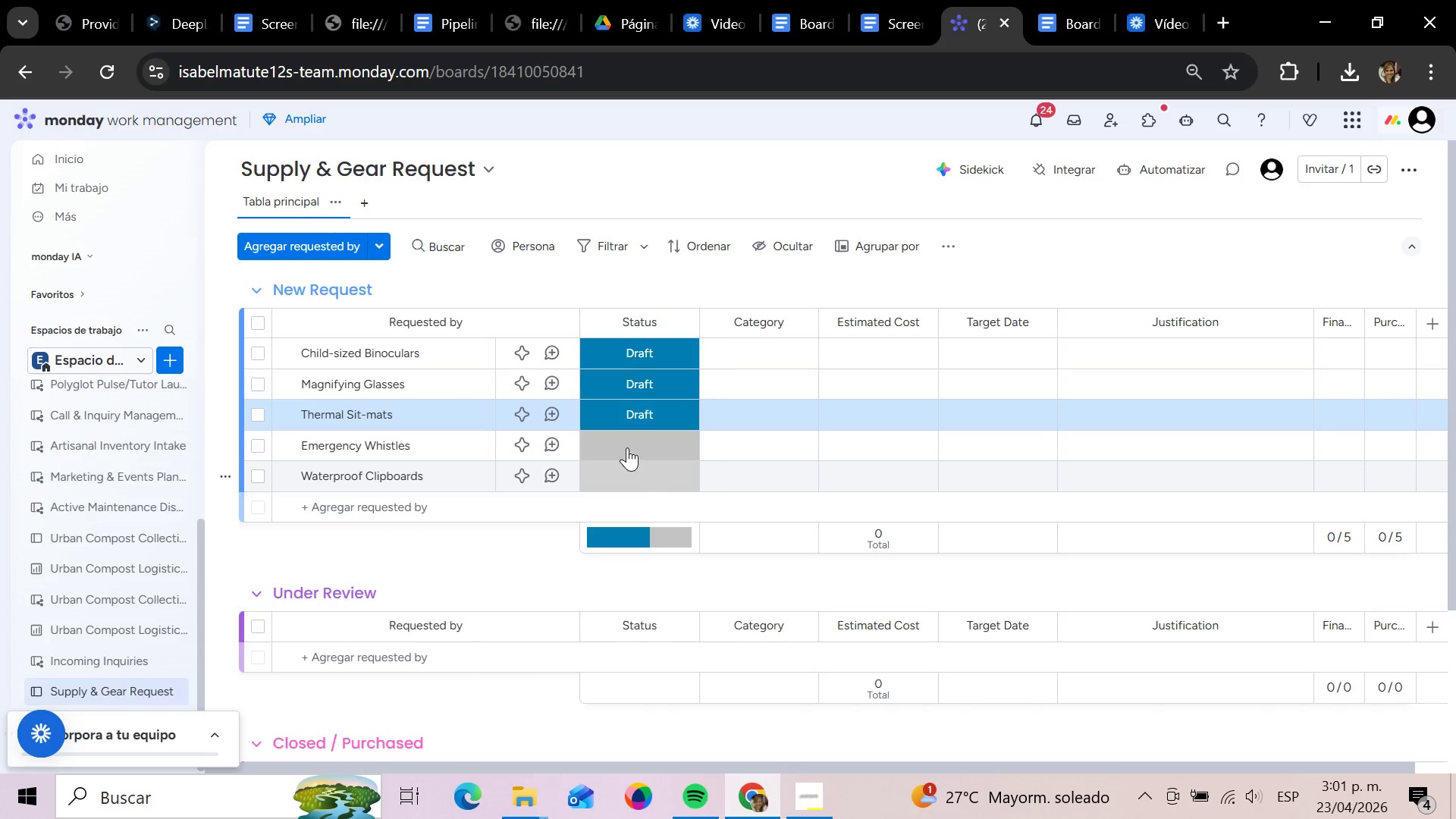 
left_click([625, 444])
 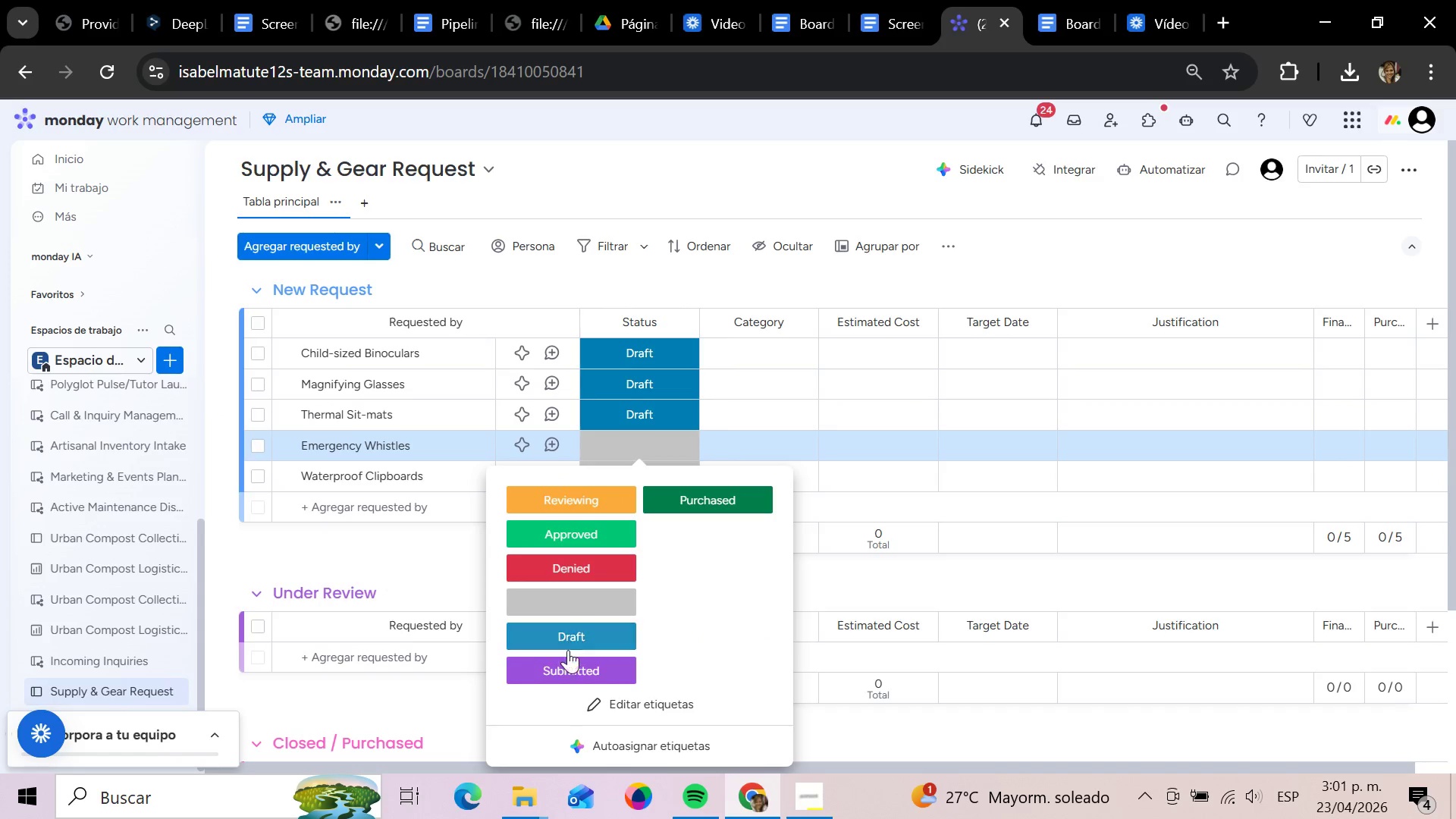 
left_click([566, 667])
 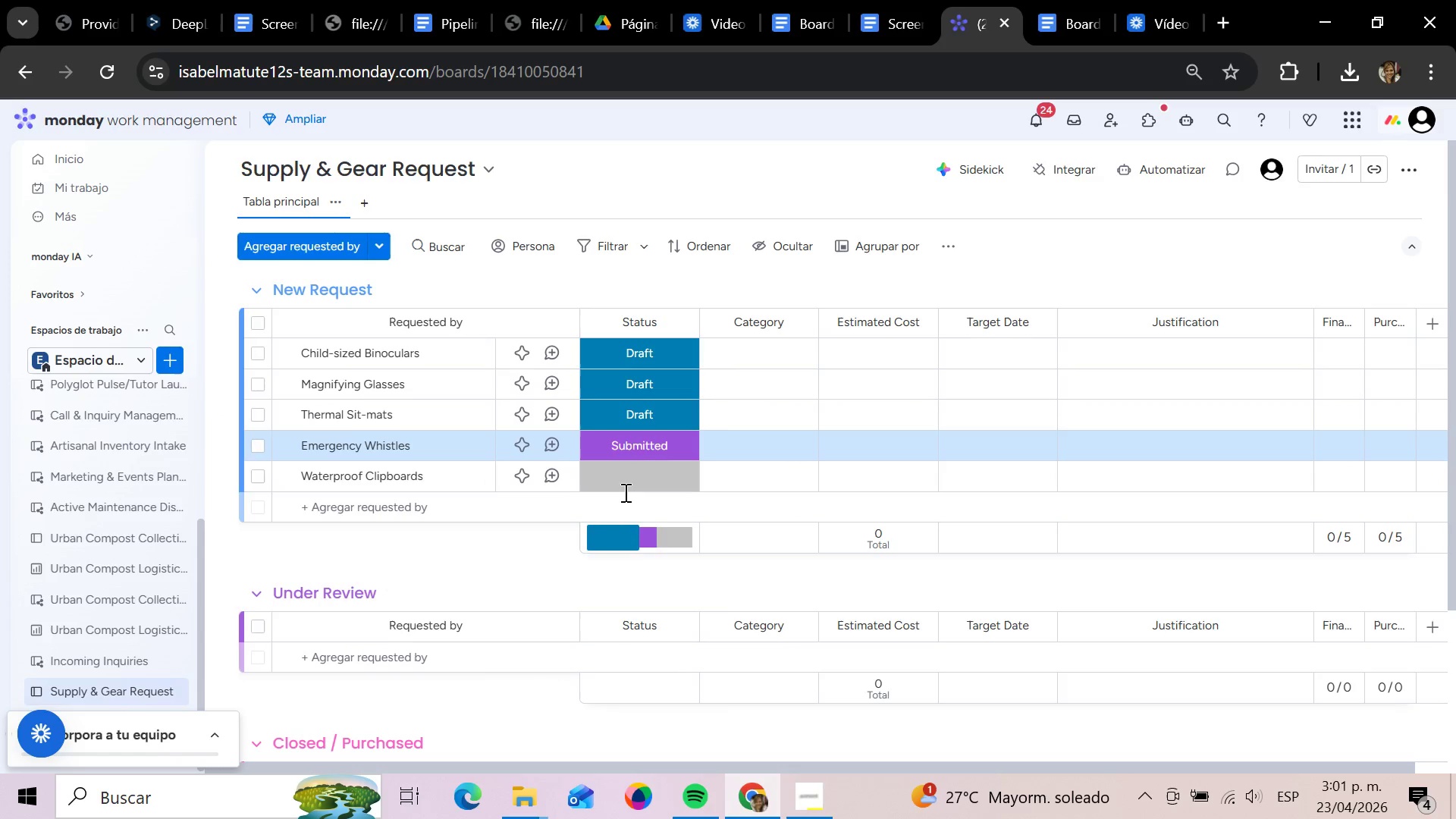 
left_click([624, 491])
 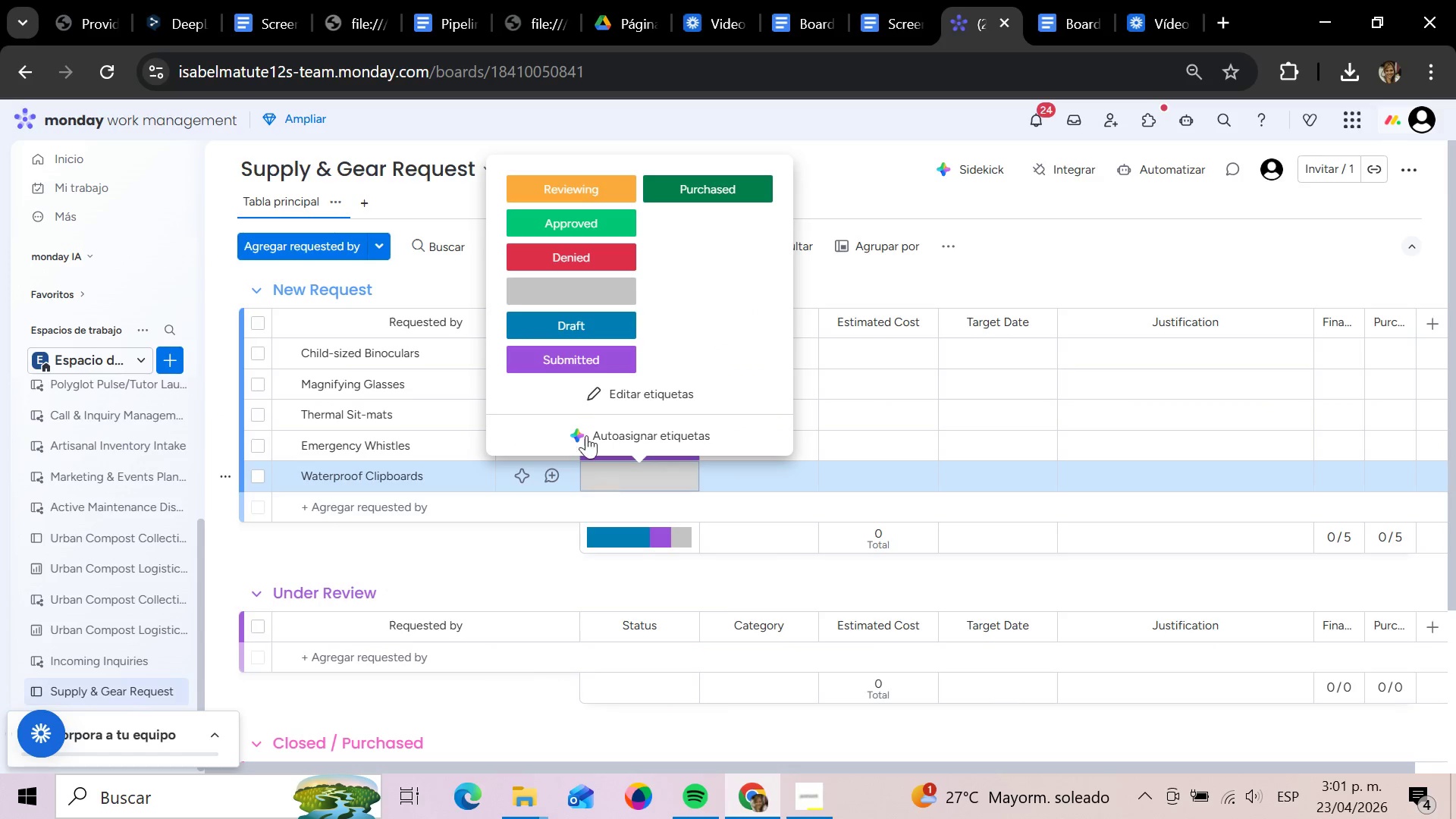 
left_click([573, 364])
 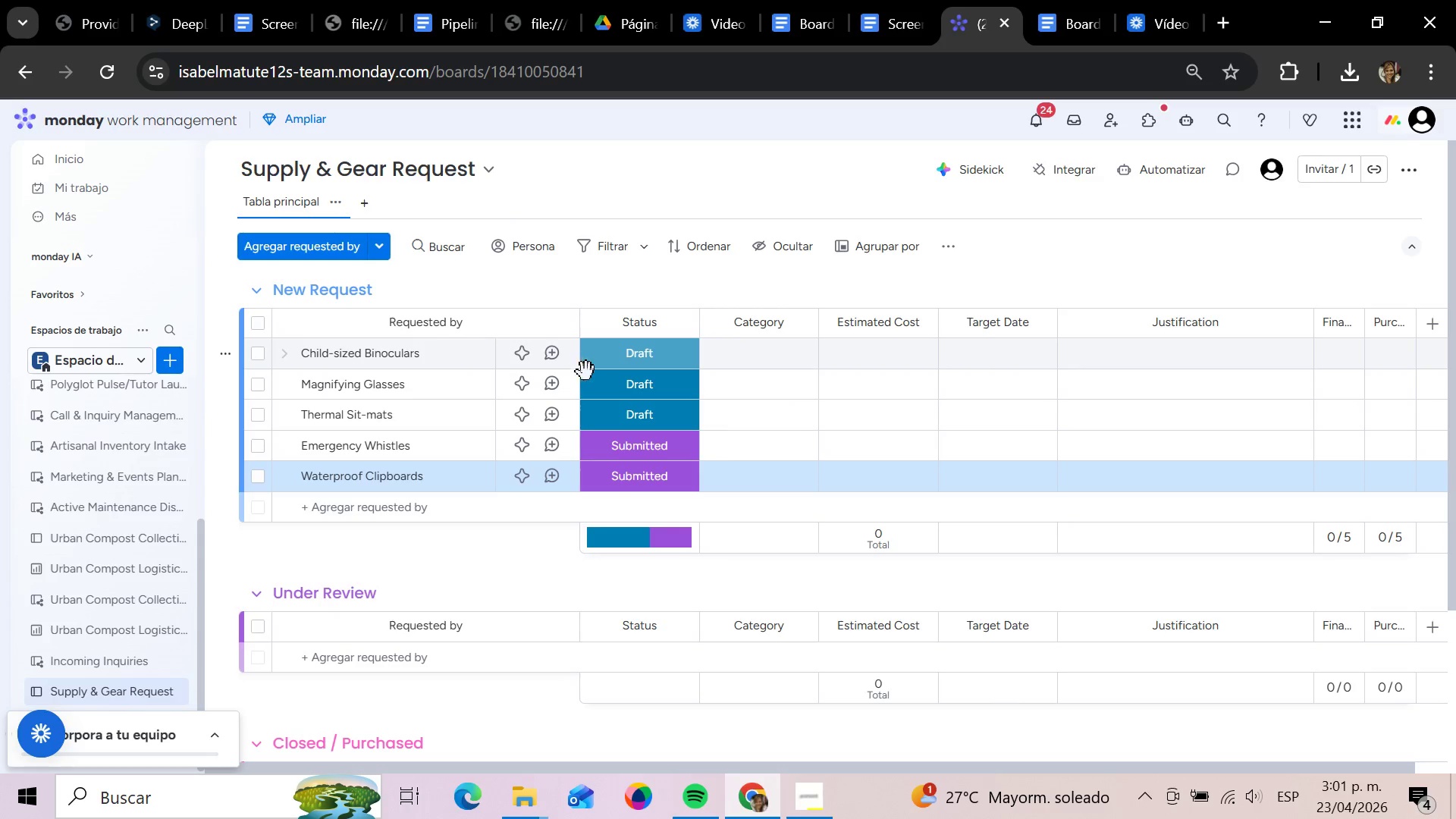 
mouse_move([642, 388])
 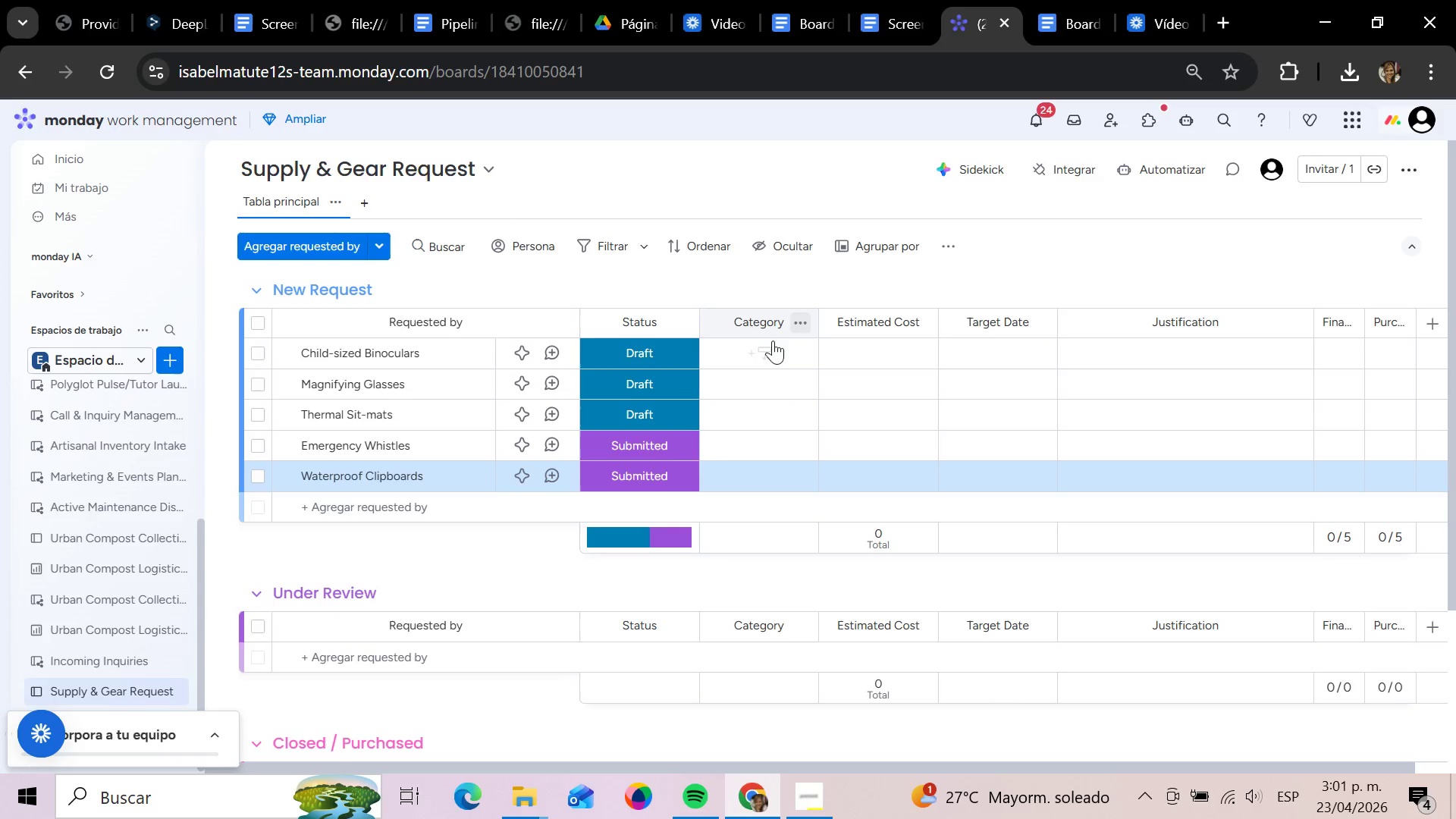 
left_click([763, 346])
 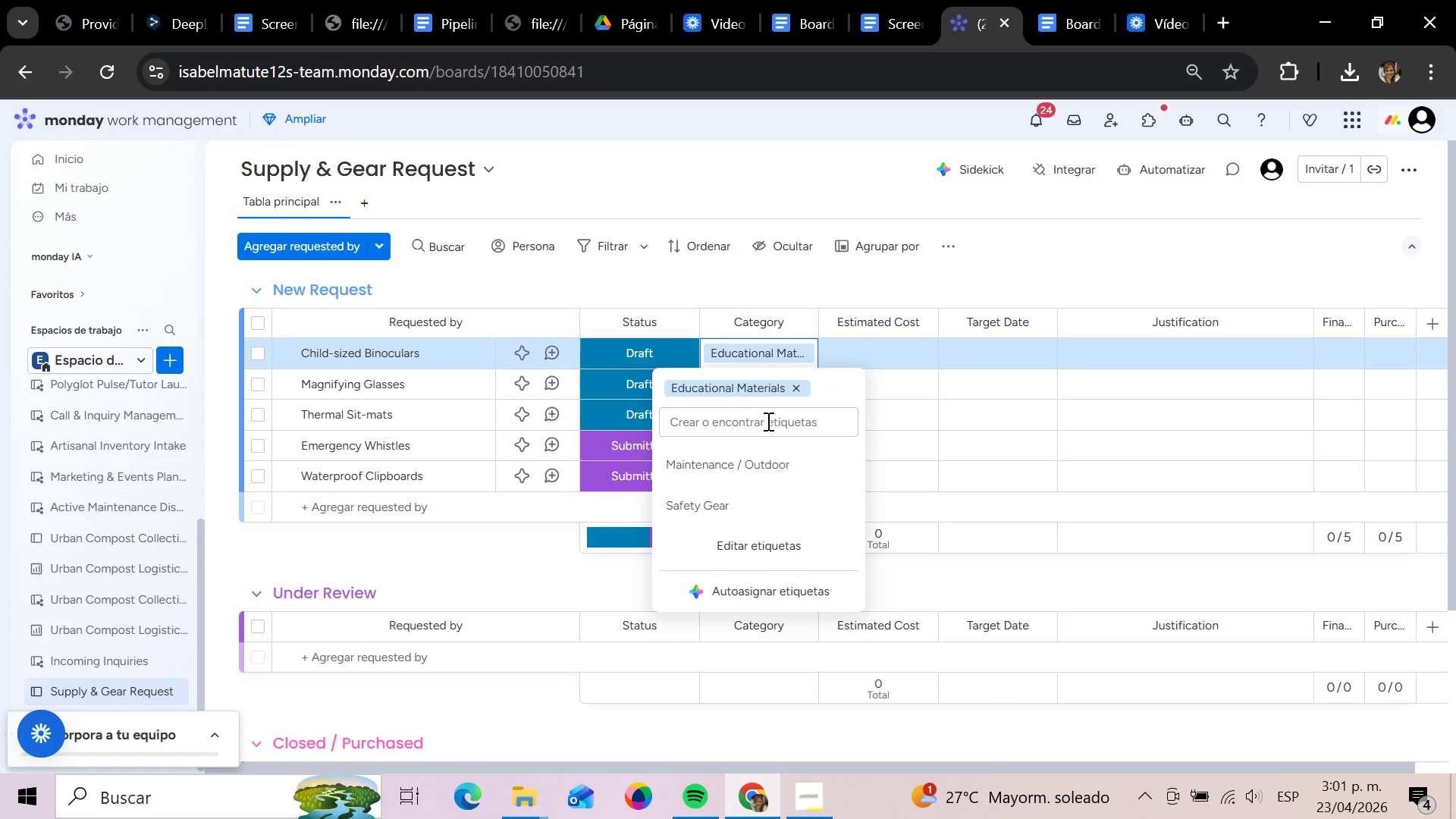 
left_click([801, 291])
 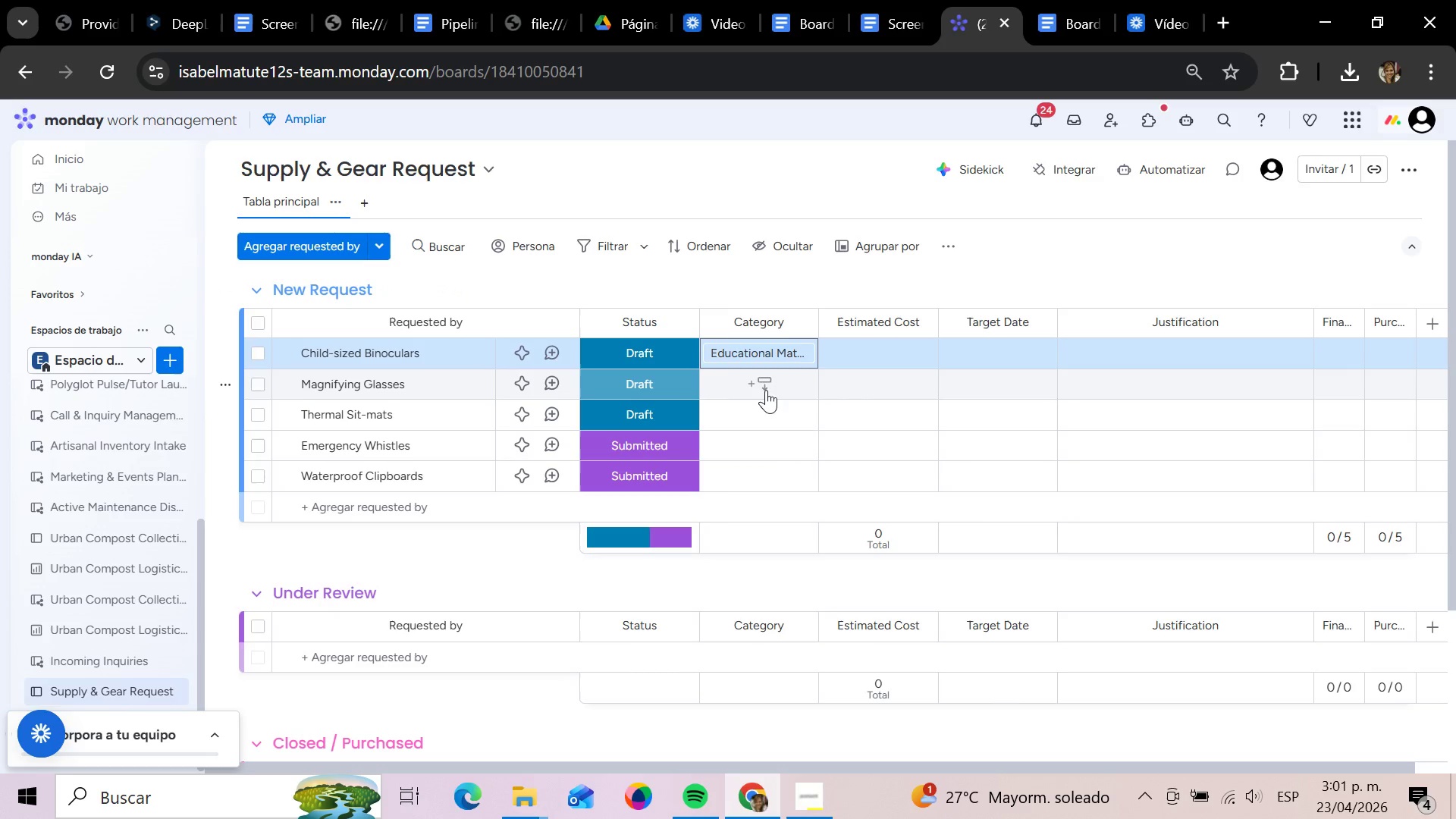 
left_click([766, 390])
 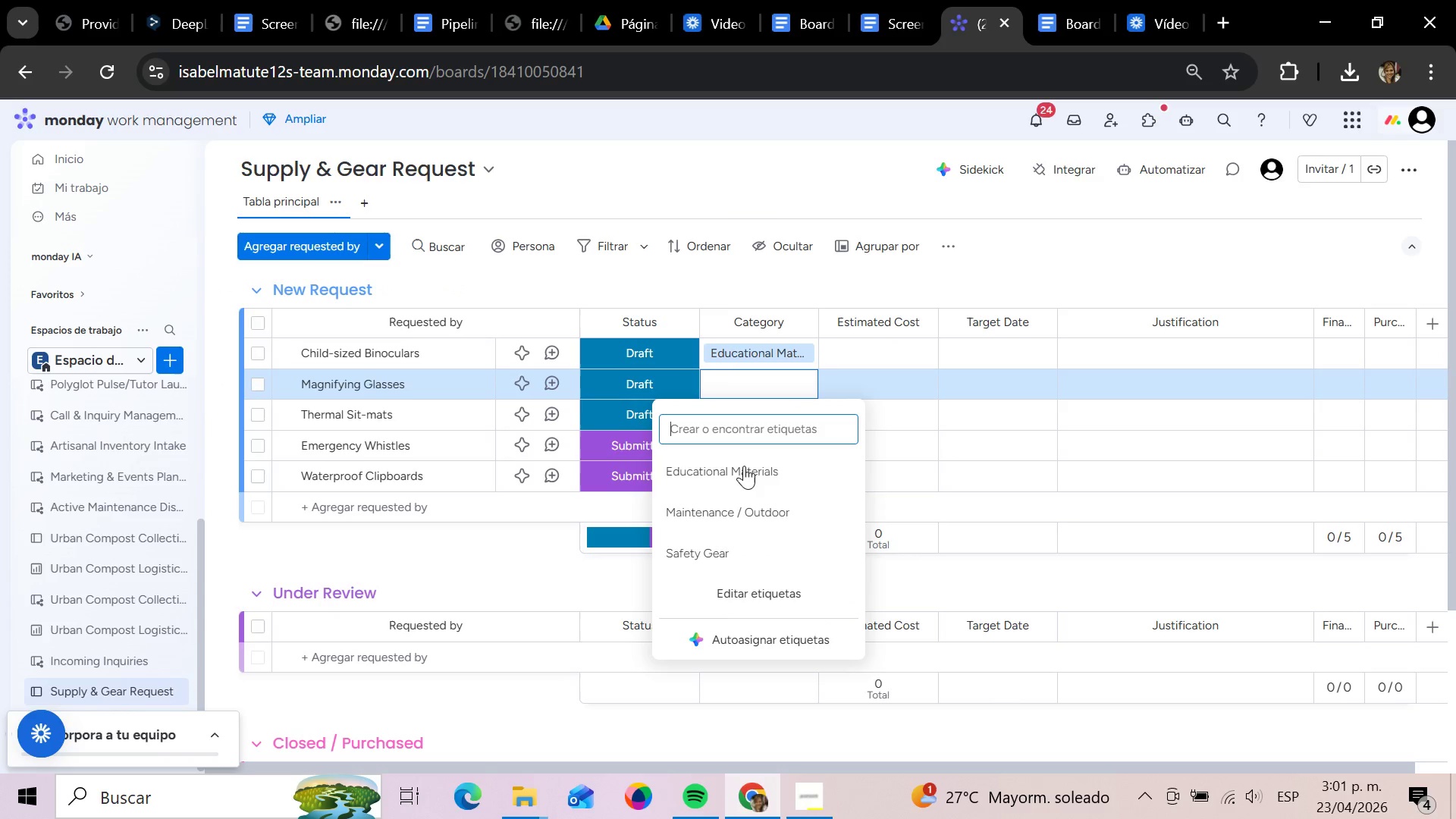 
left_click([744, 468])
 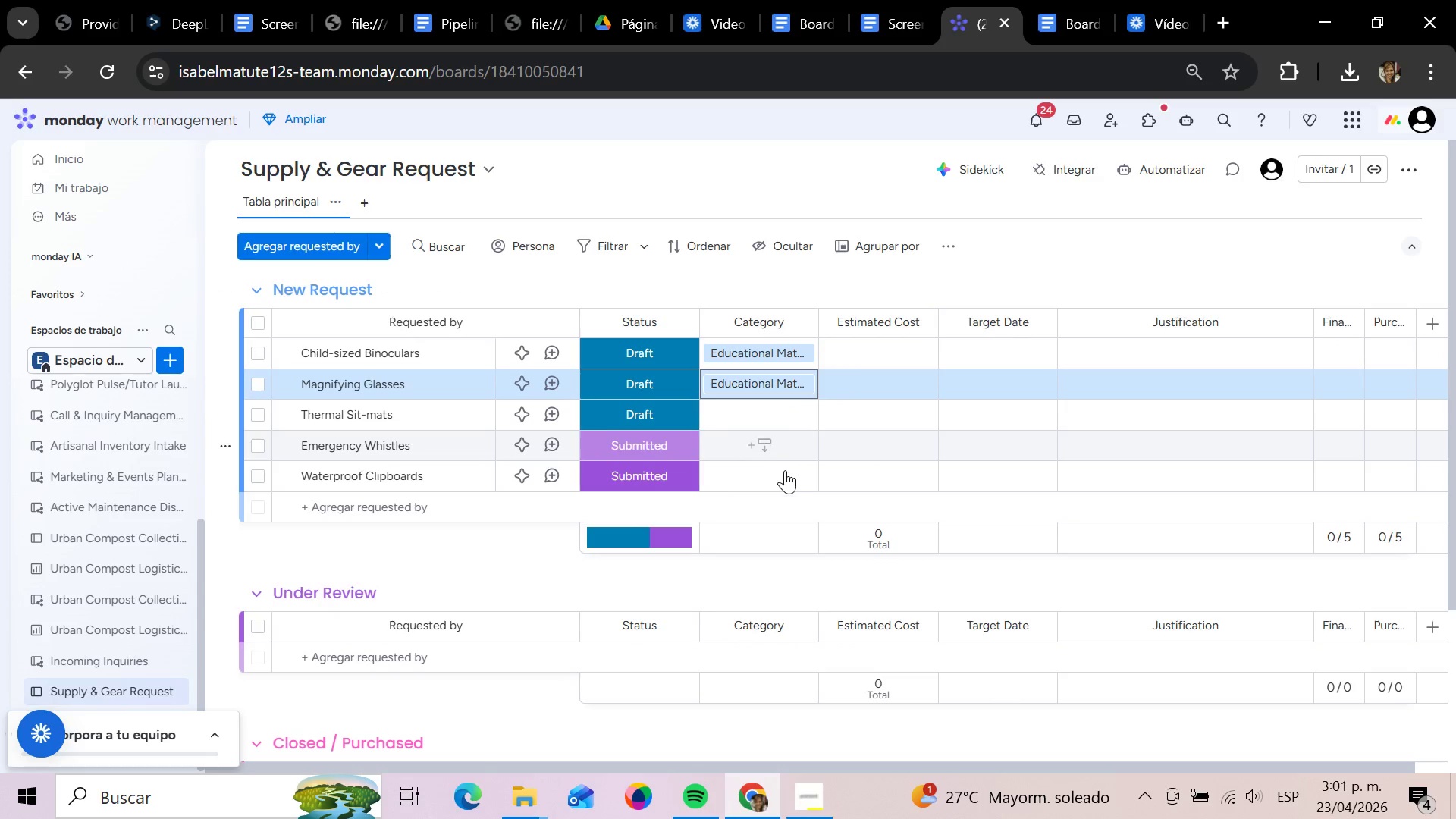 
left_click([780, 416])
 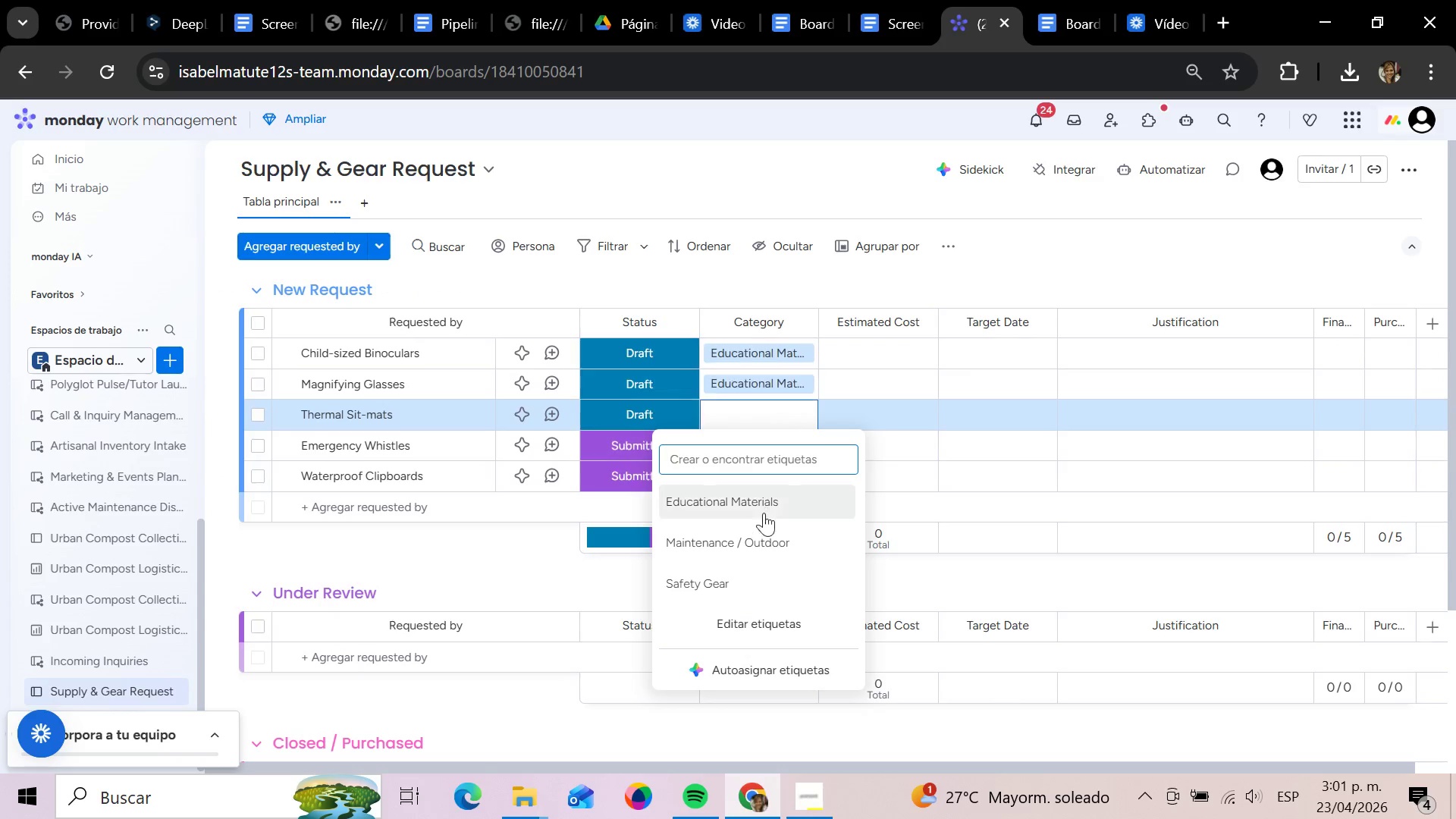 
left_click([726, 591])
 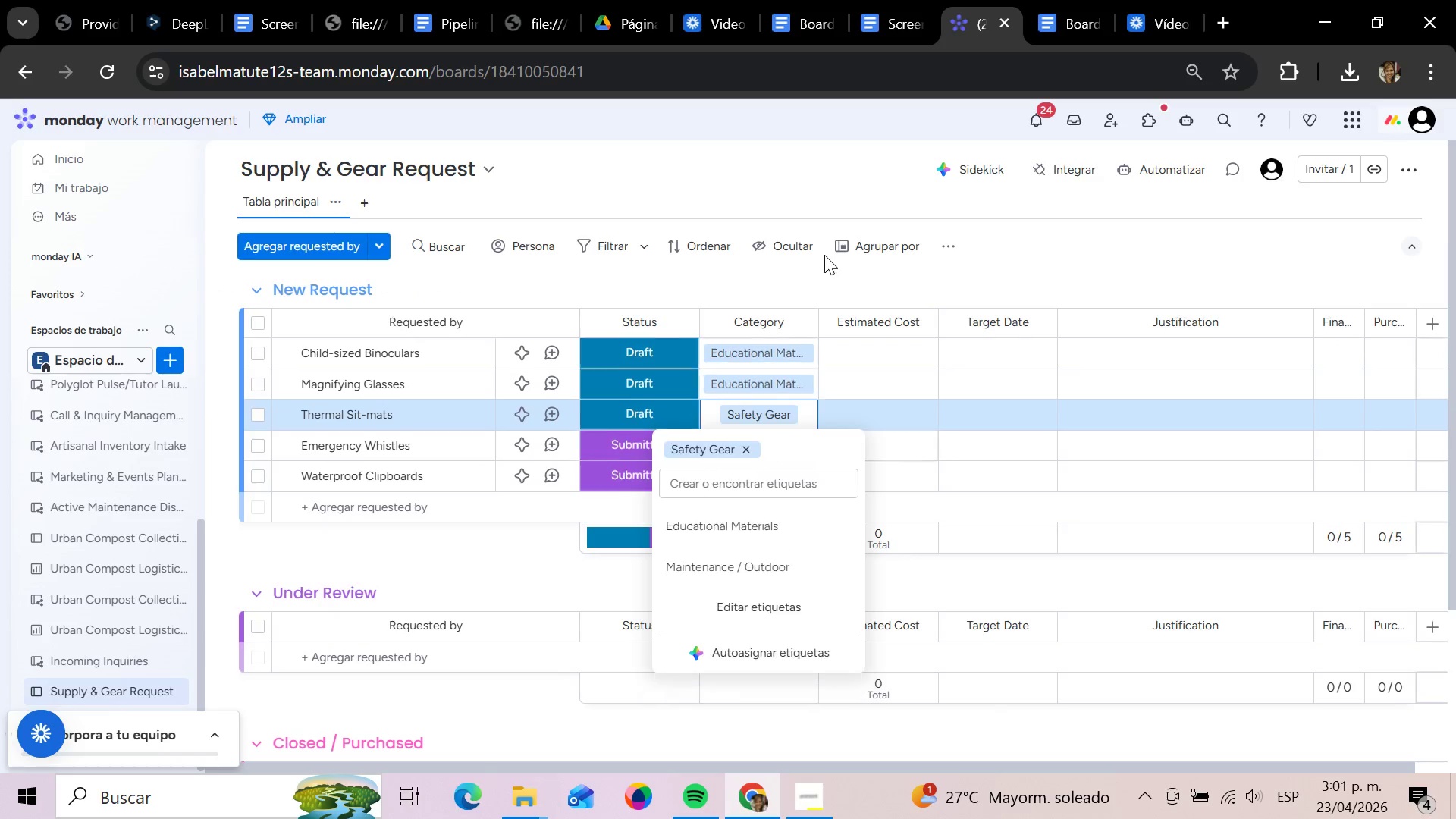 
left_click([824, 255])
 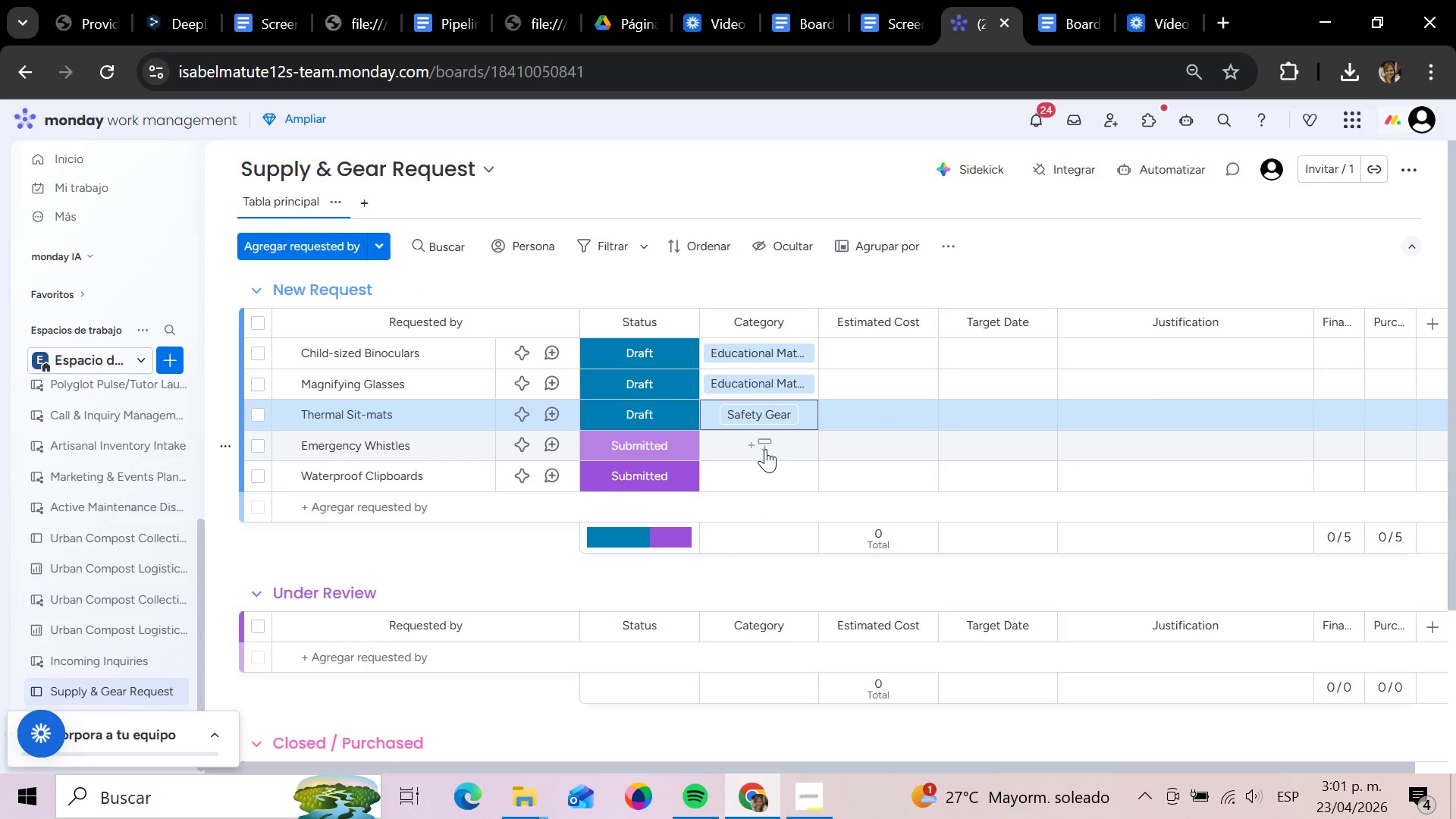 
left_click([765, 449])
 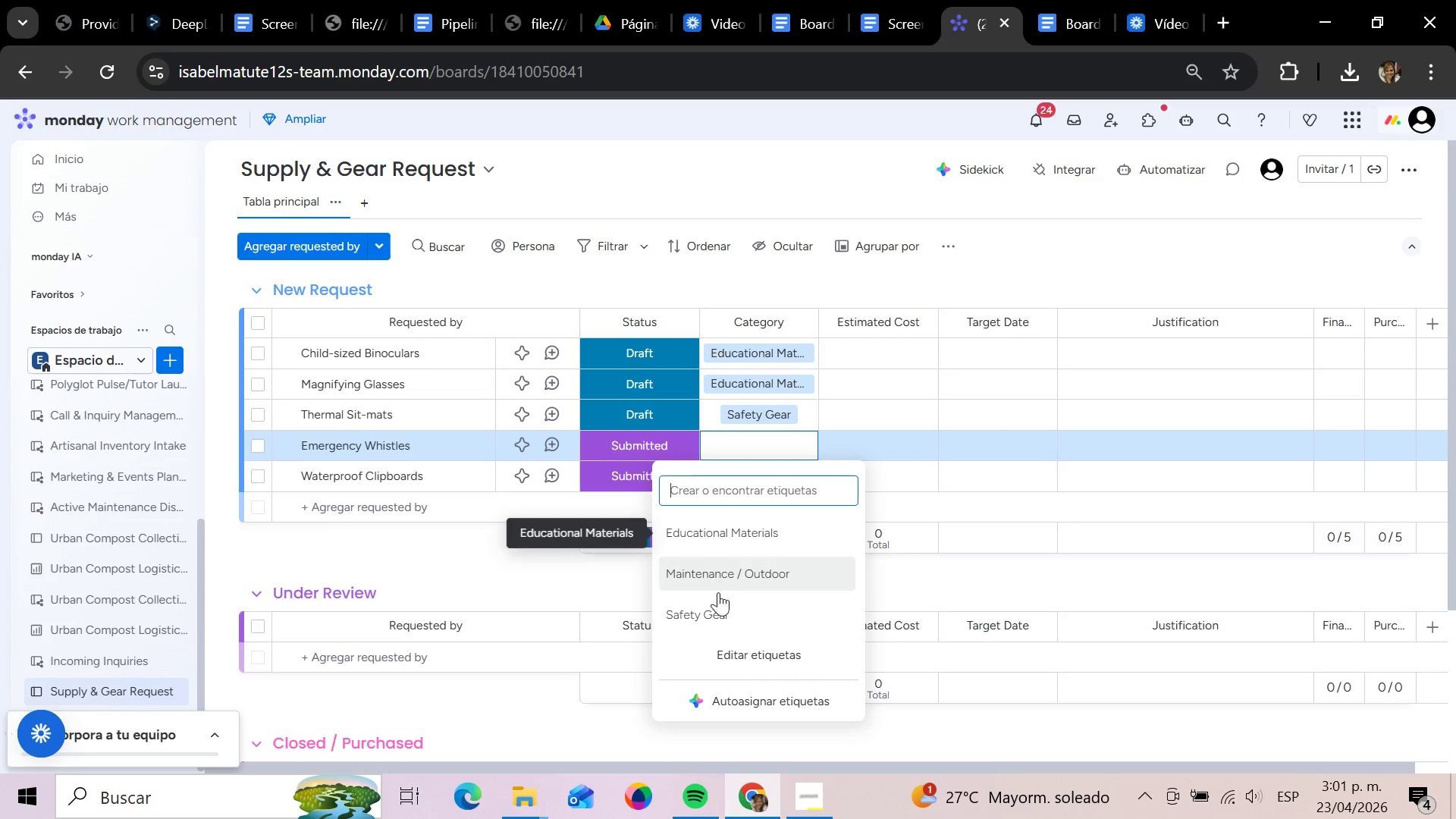 
left_click([714, 612])
 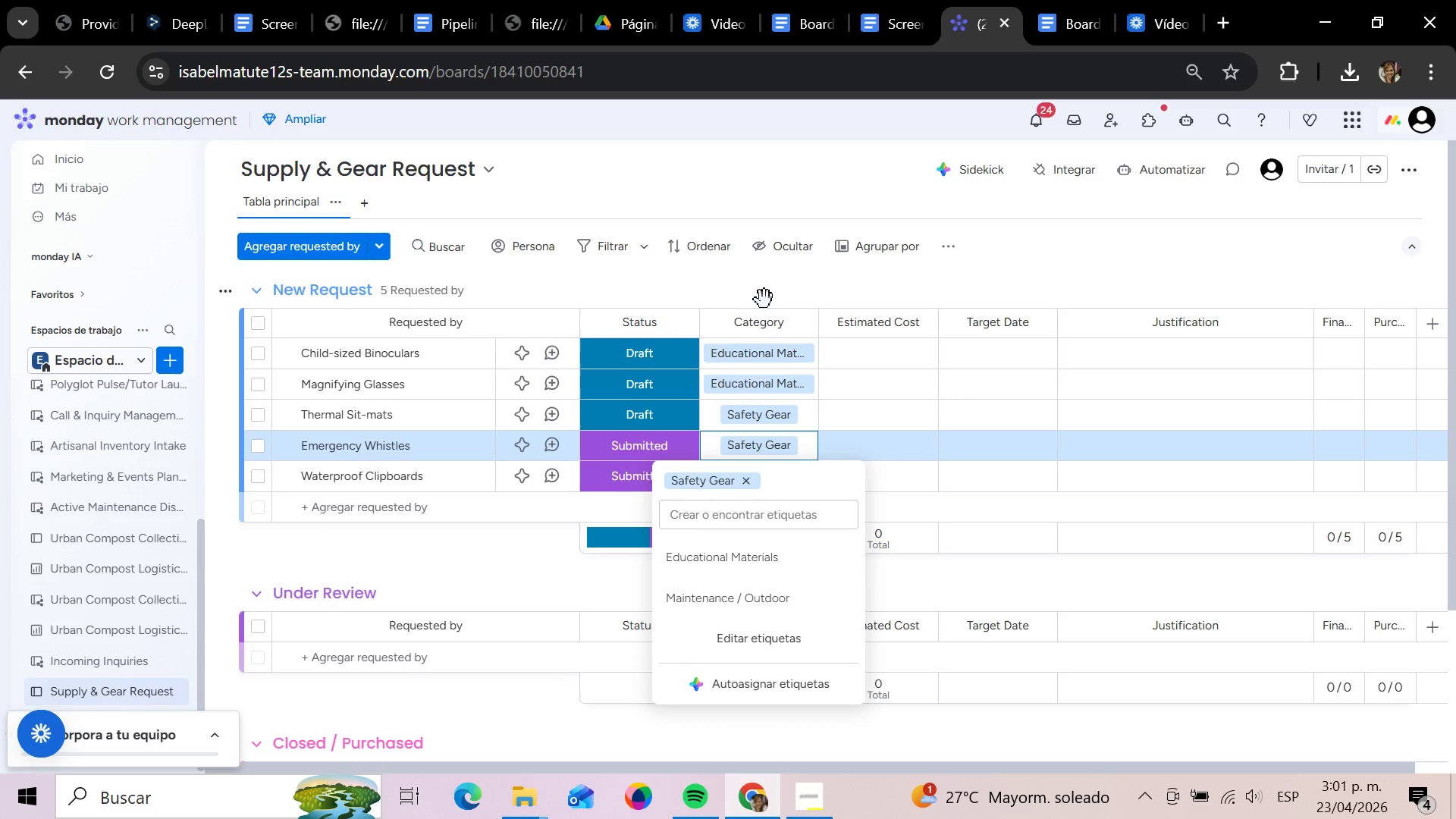 
left_click([753, 297])
 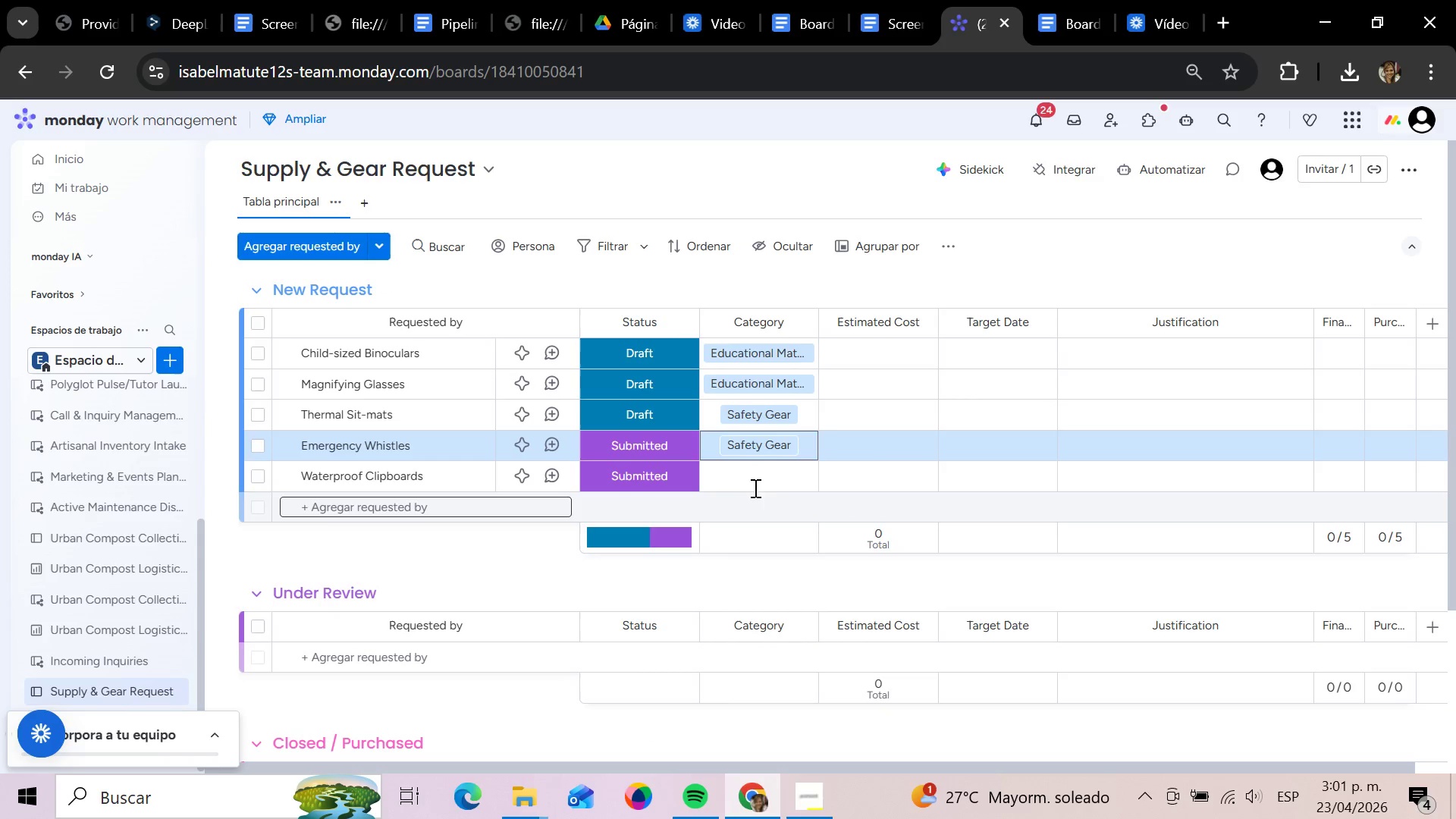 
double_click([753, 472])
 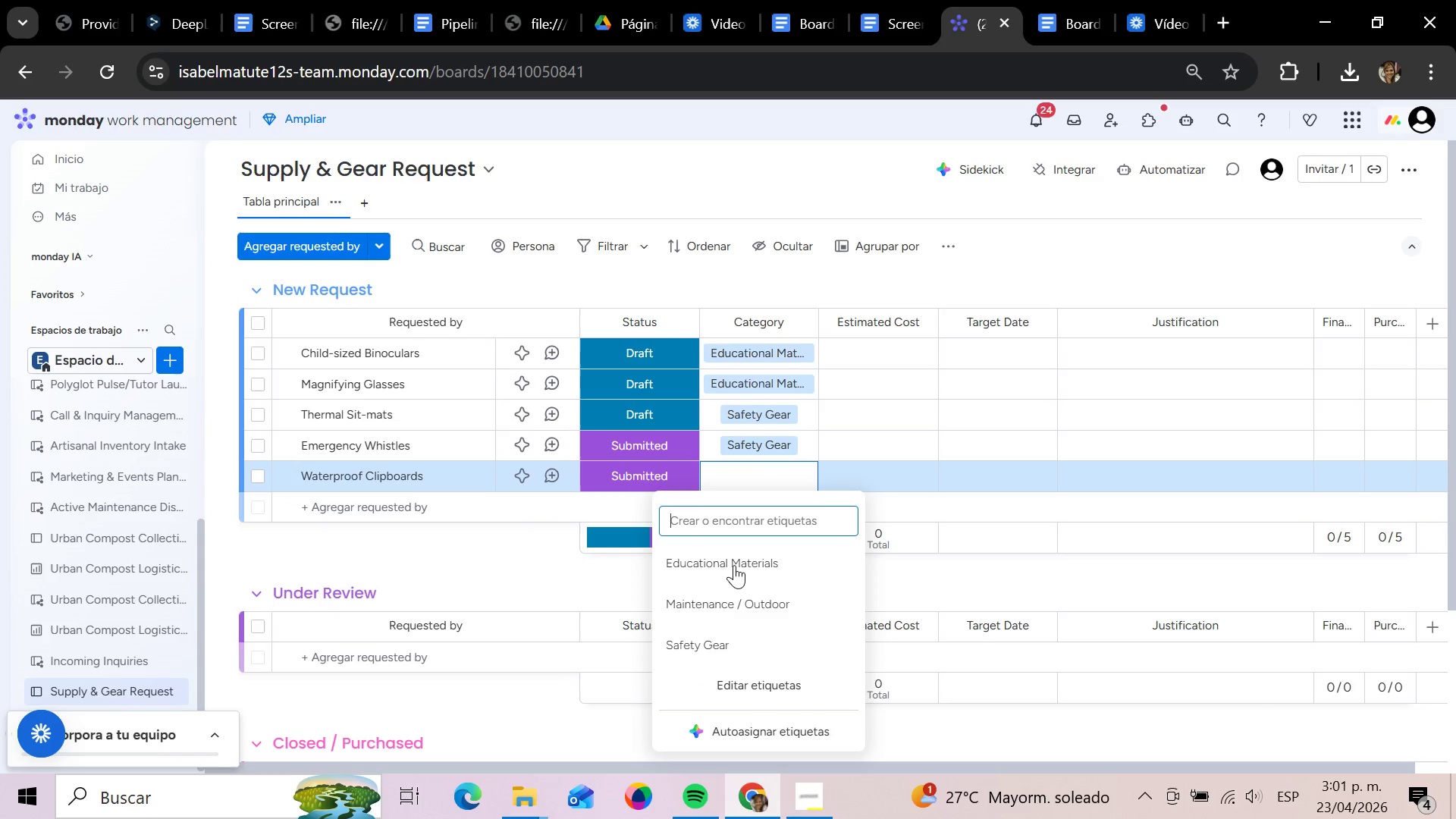 
left_click_drag(start_coordinate=[734, 566], to_coordinate=[735, 570])
 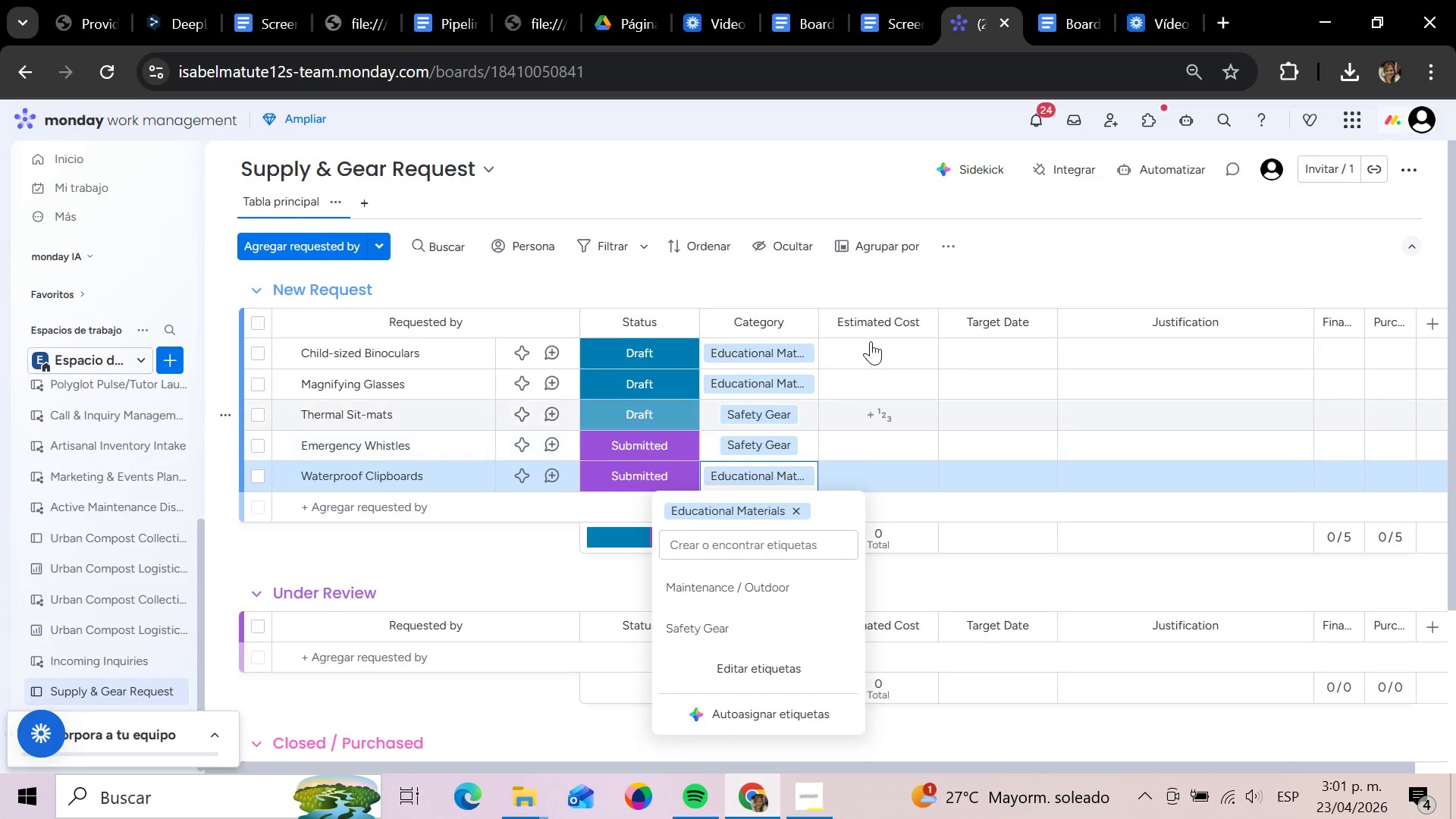 
left_click([871, 341])
 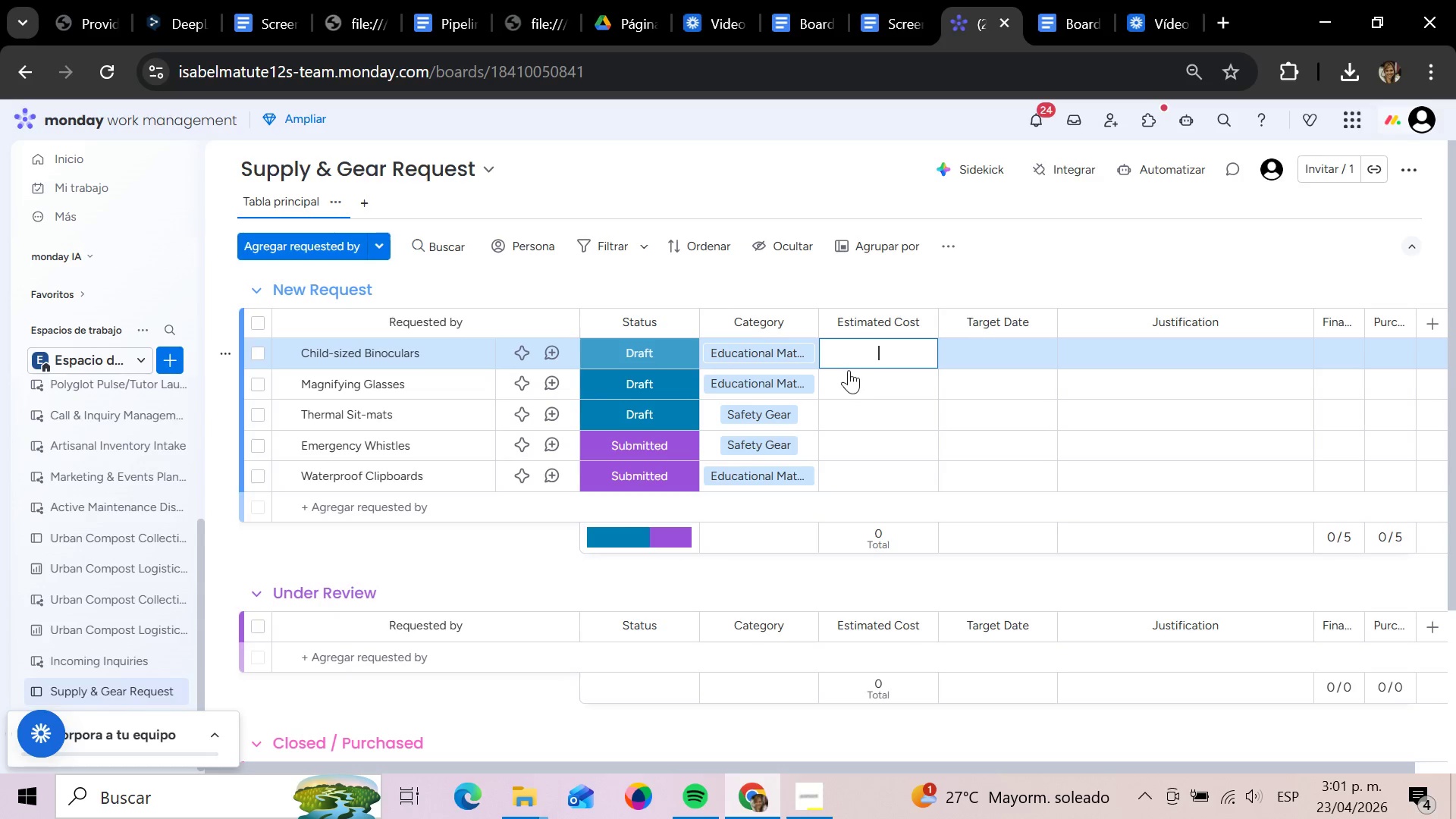 
wait(13.06)
 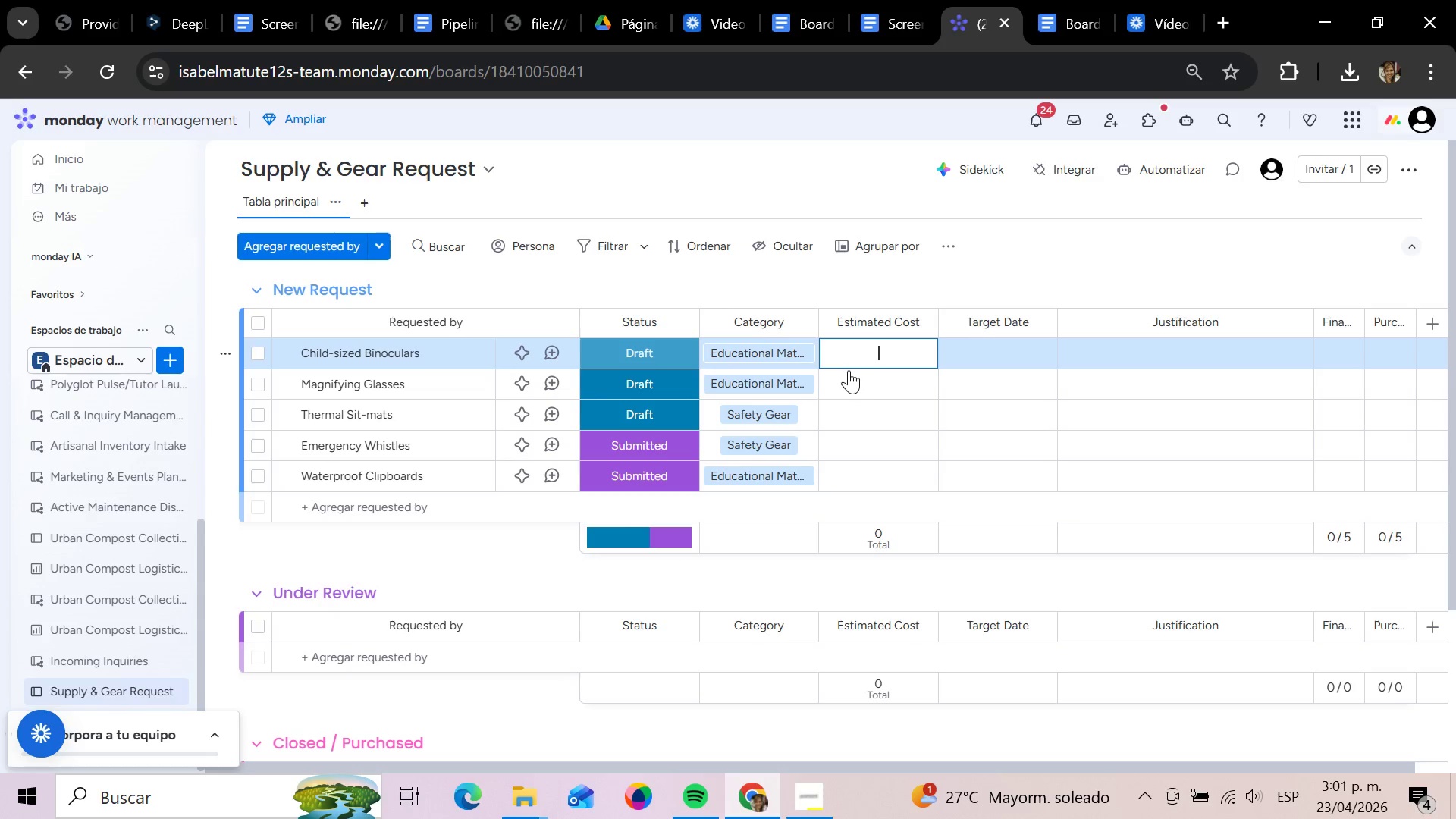 
hold_key(key=Backspace, duration=0.73)
 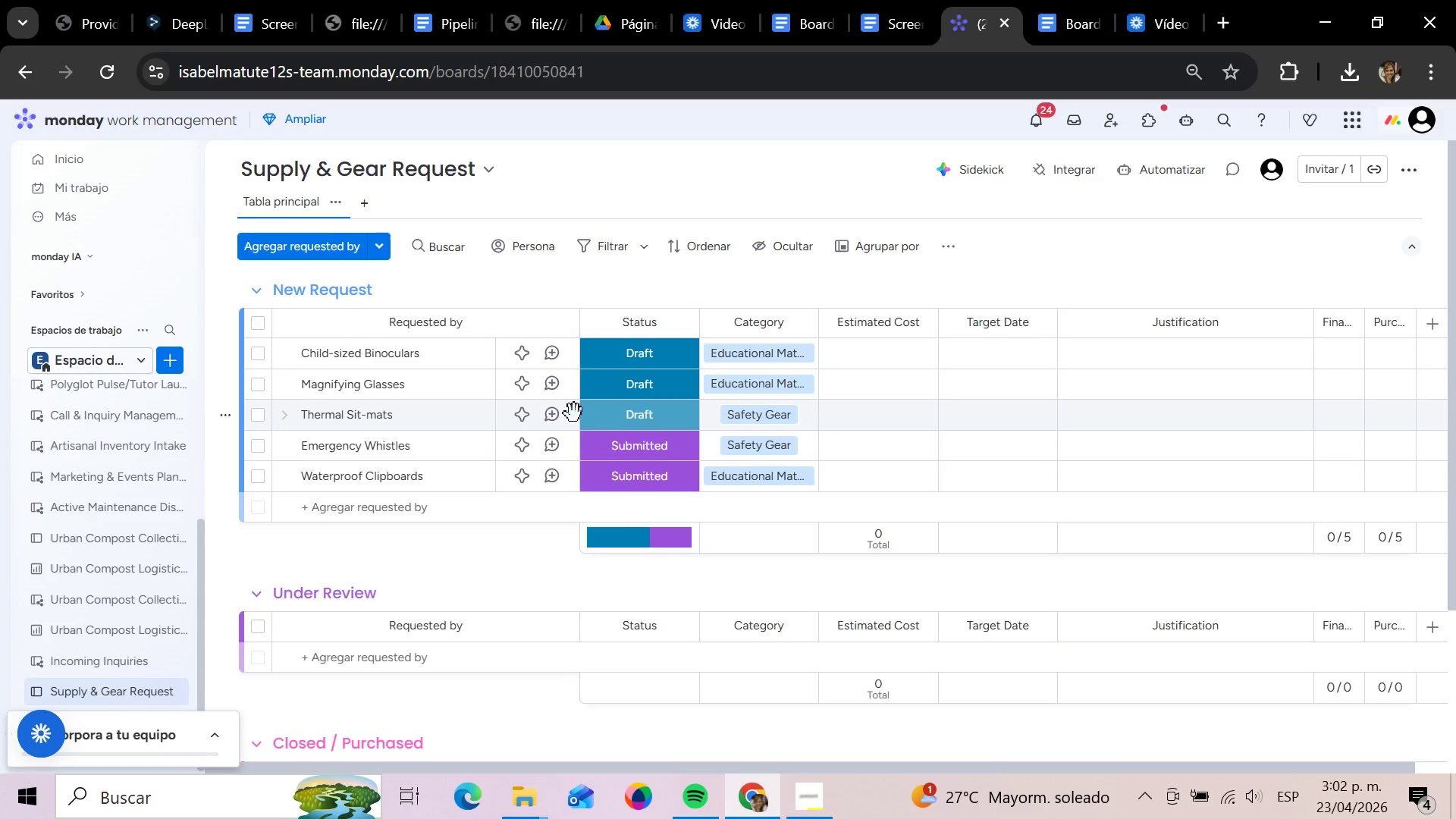 
key(Backspace)
 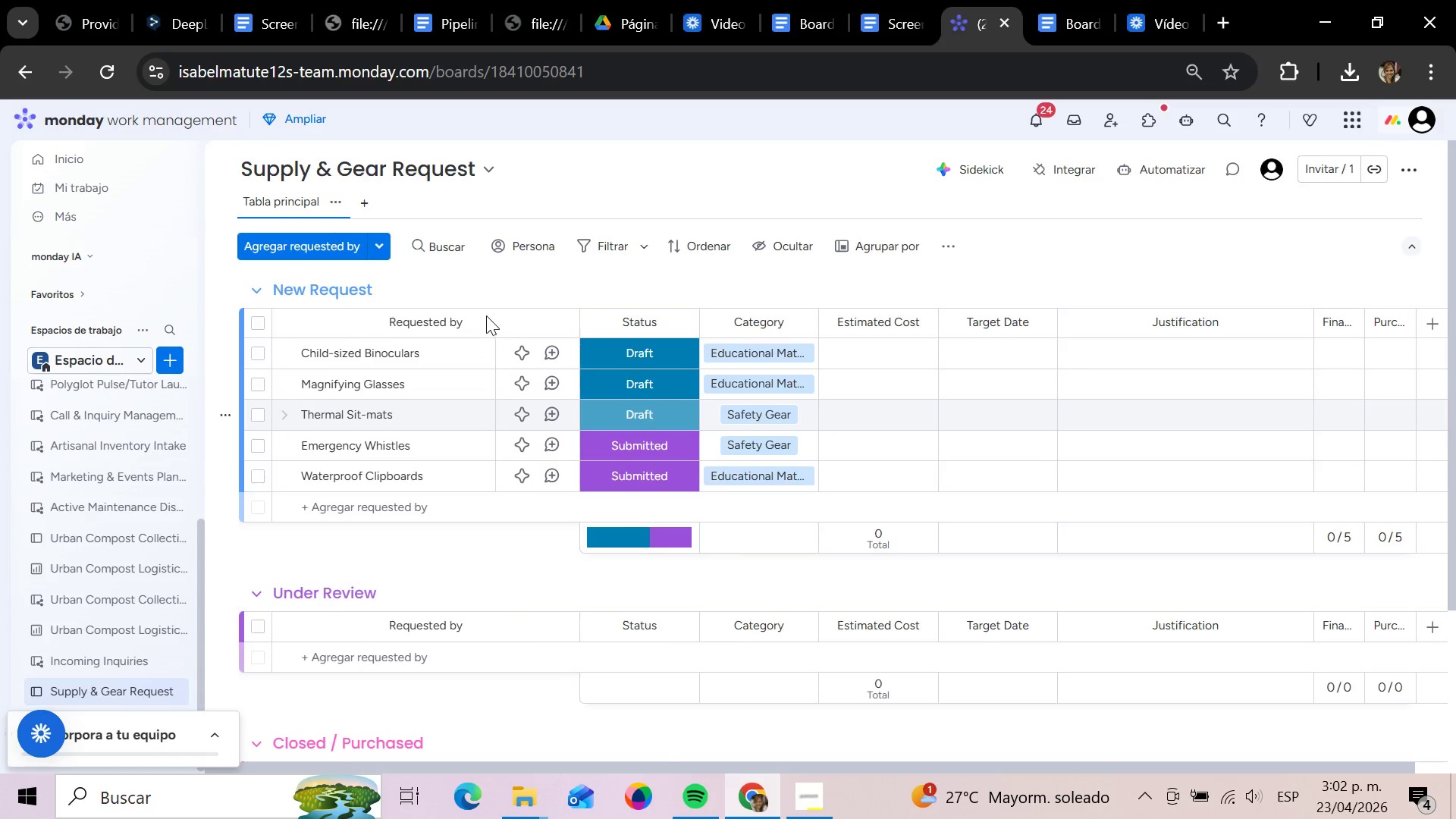 
left_click([464, 315])
 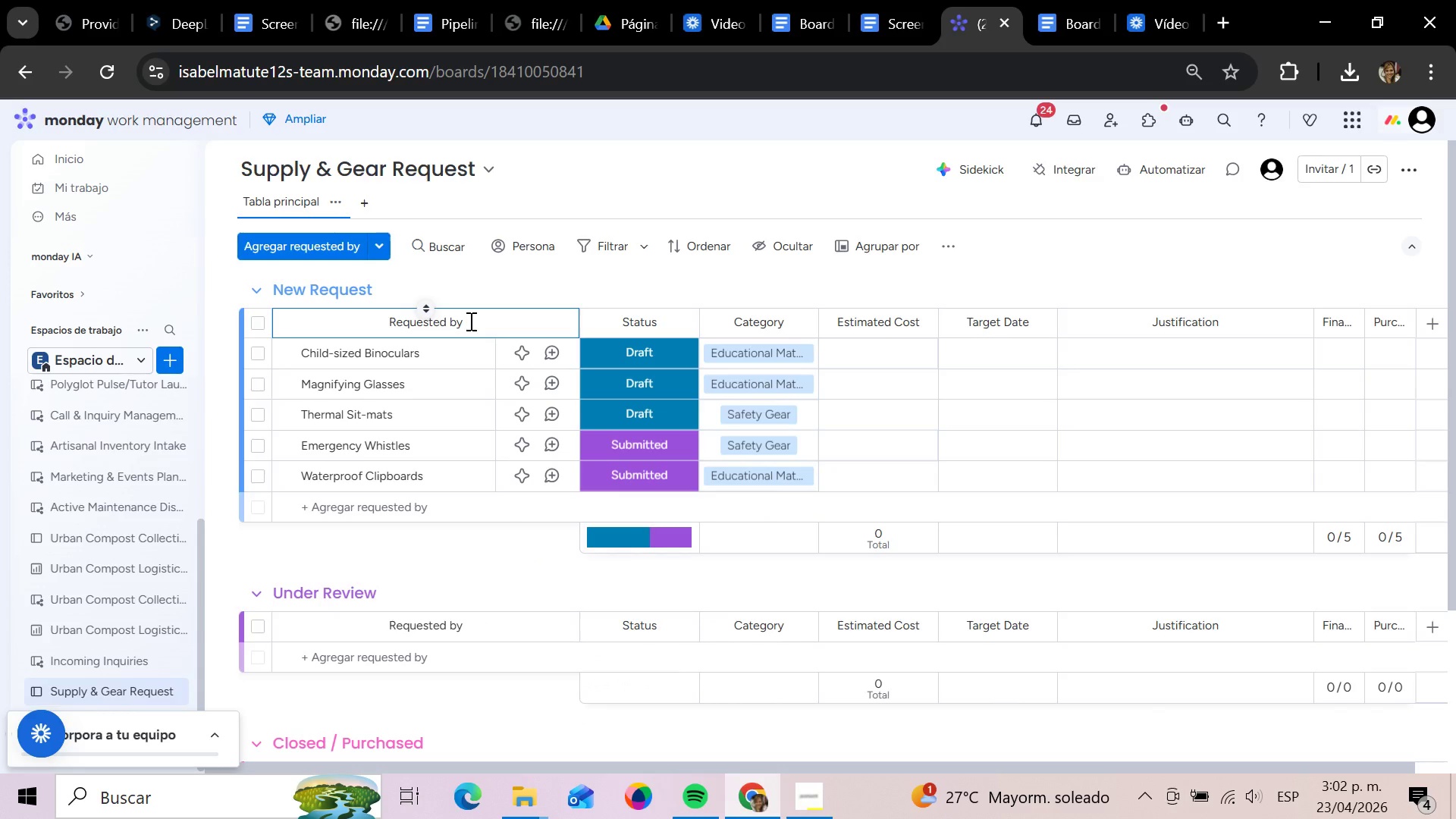 
hold_key(key=Backspace, duration=1.33)
 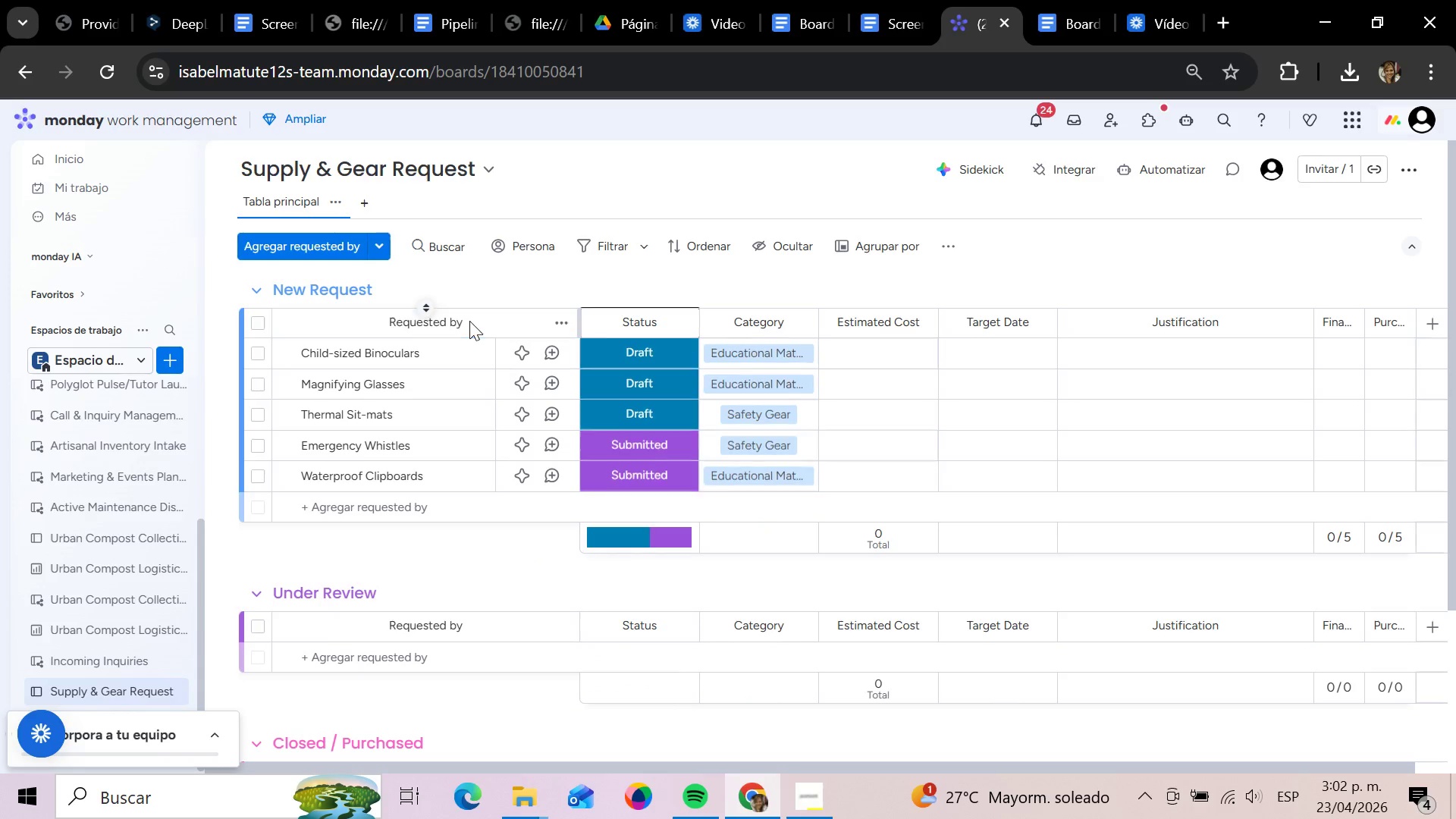 
key(Tab)
 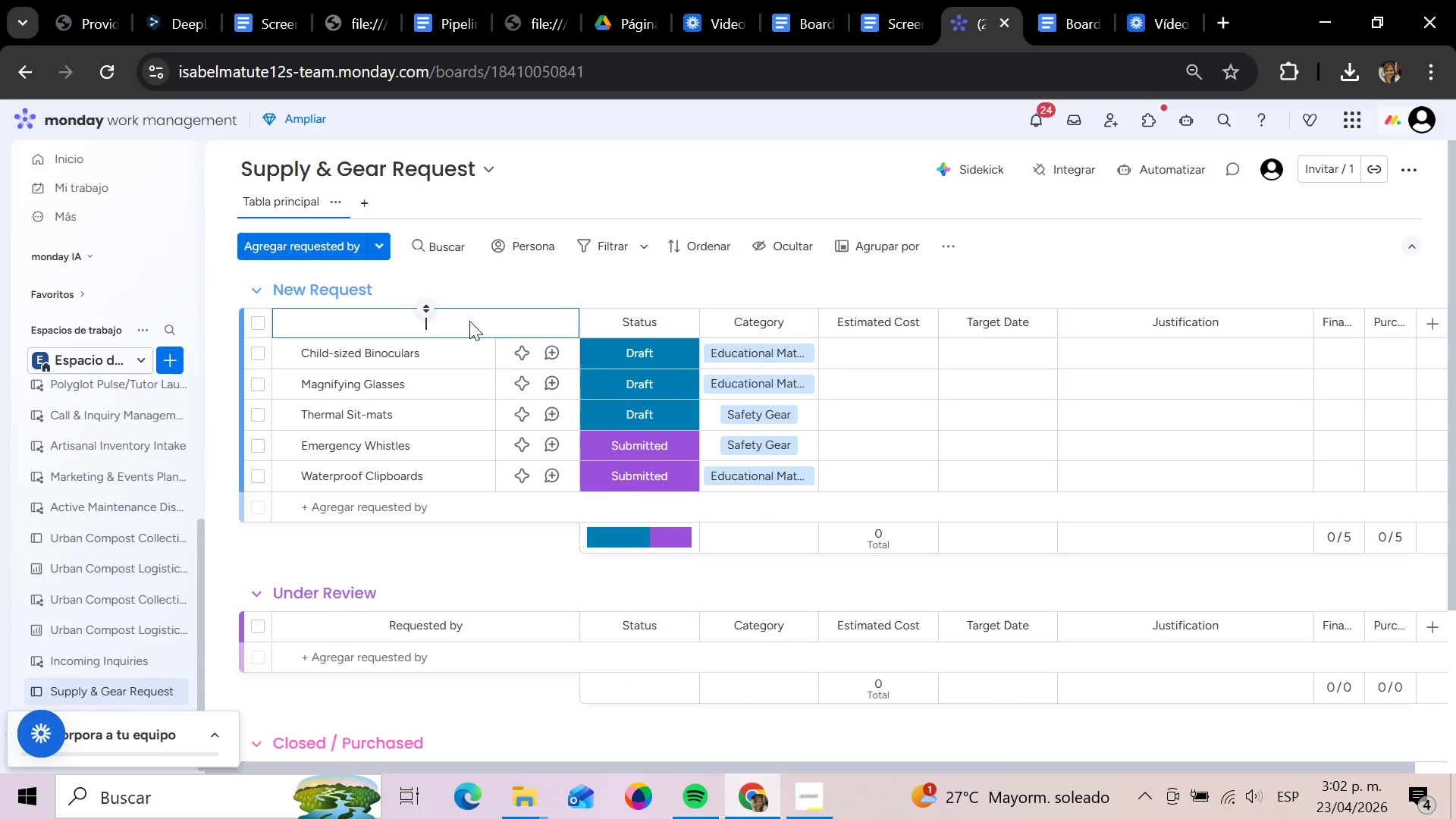 
key(I)
 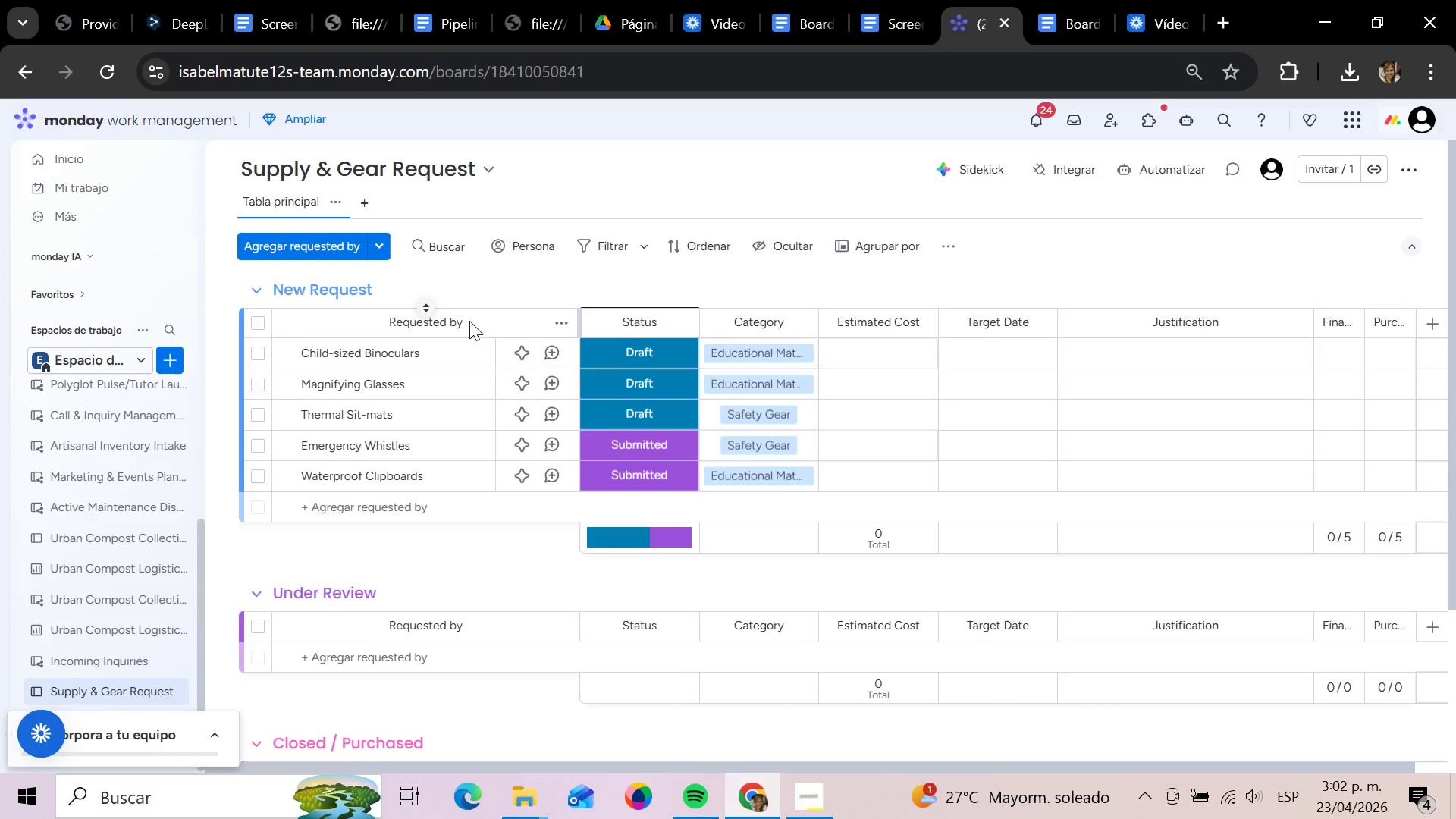 
key(Tab)
 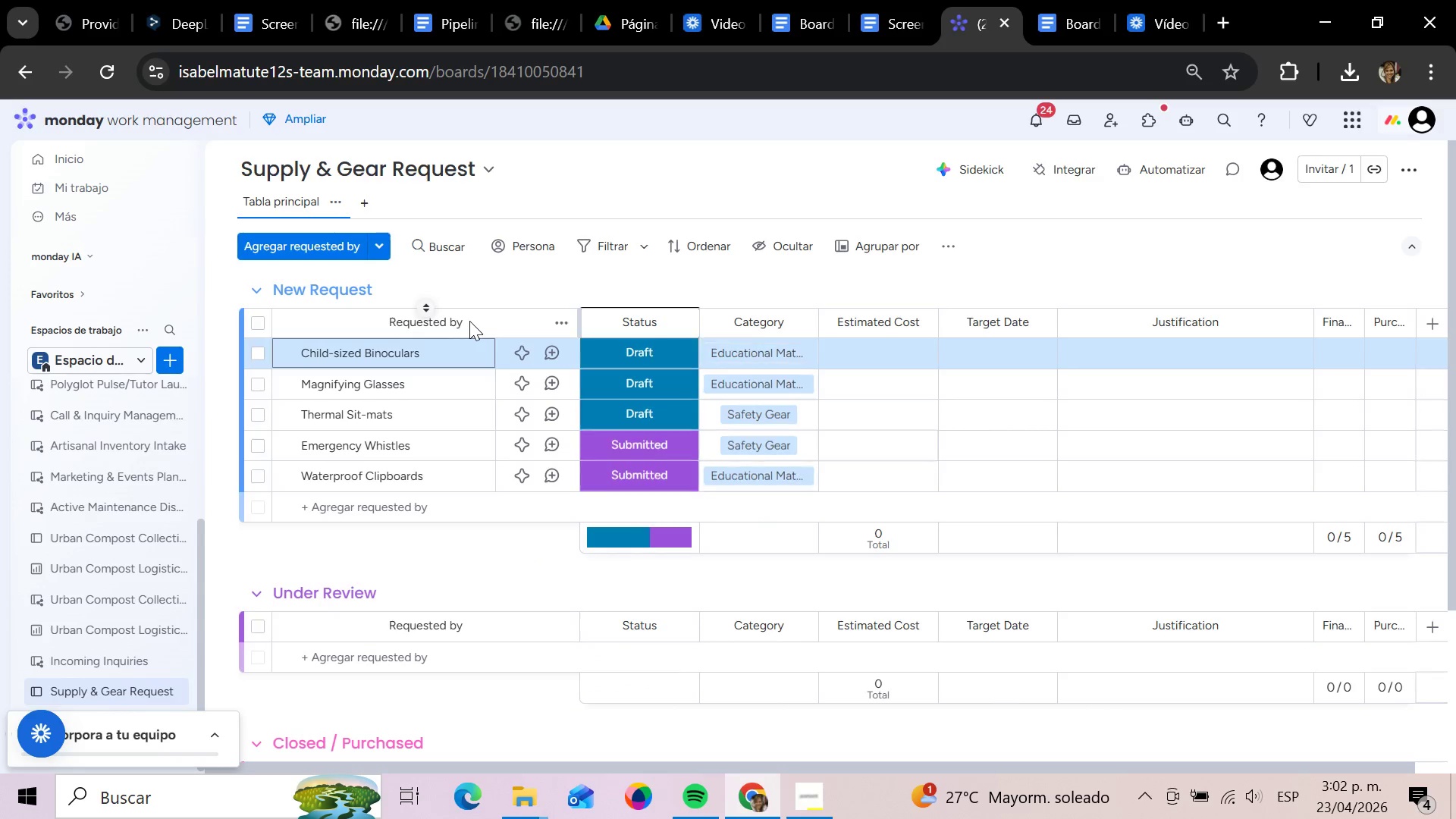 
key(5)
 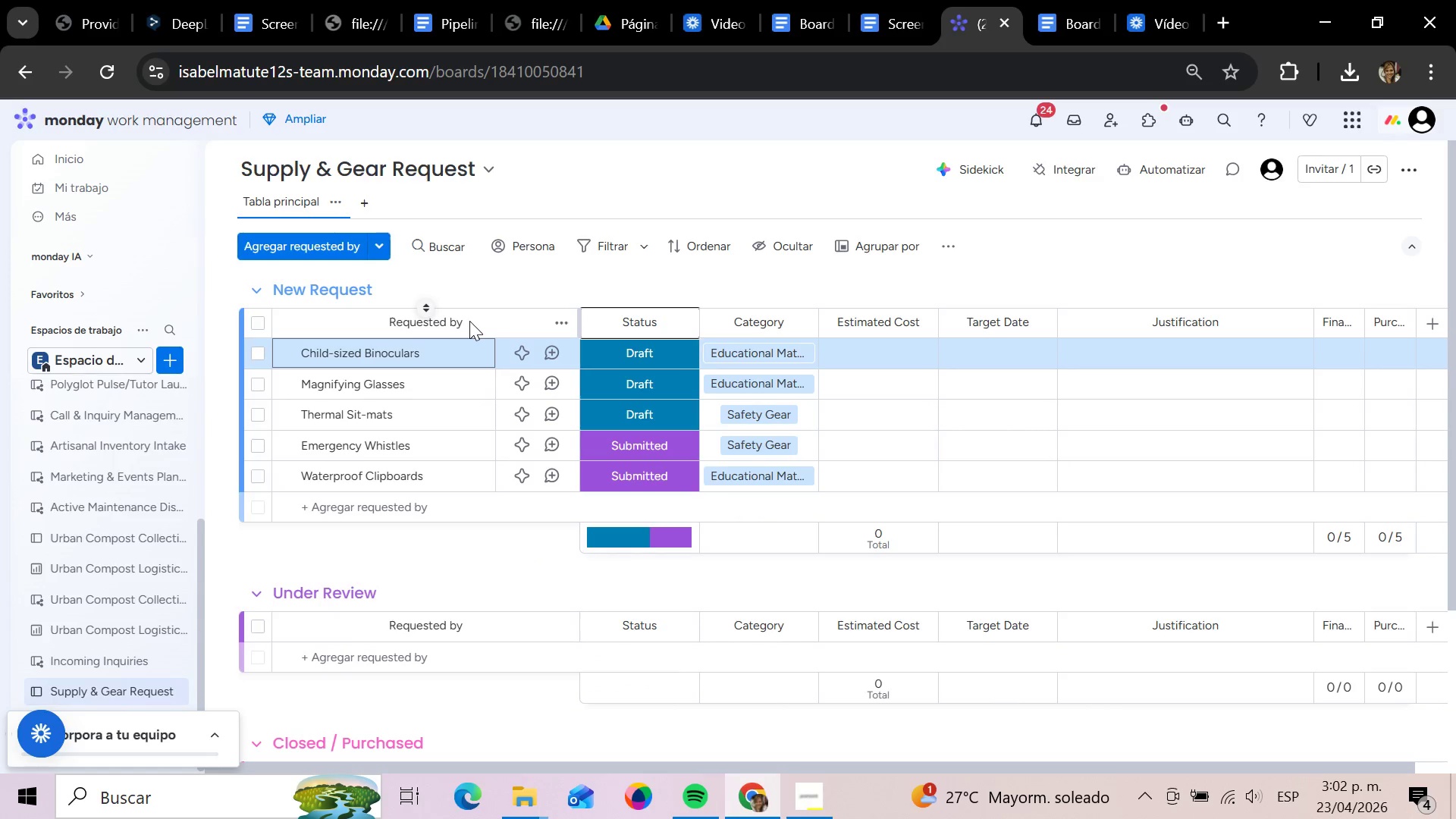 
left_click([472, 318])
 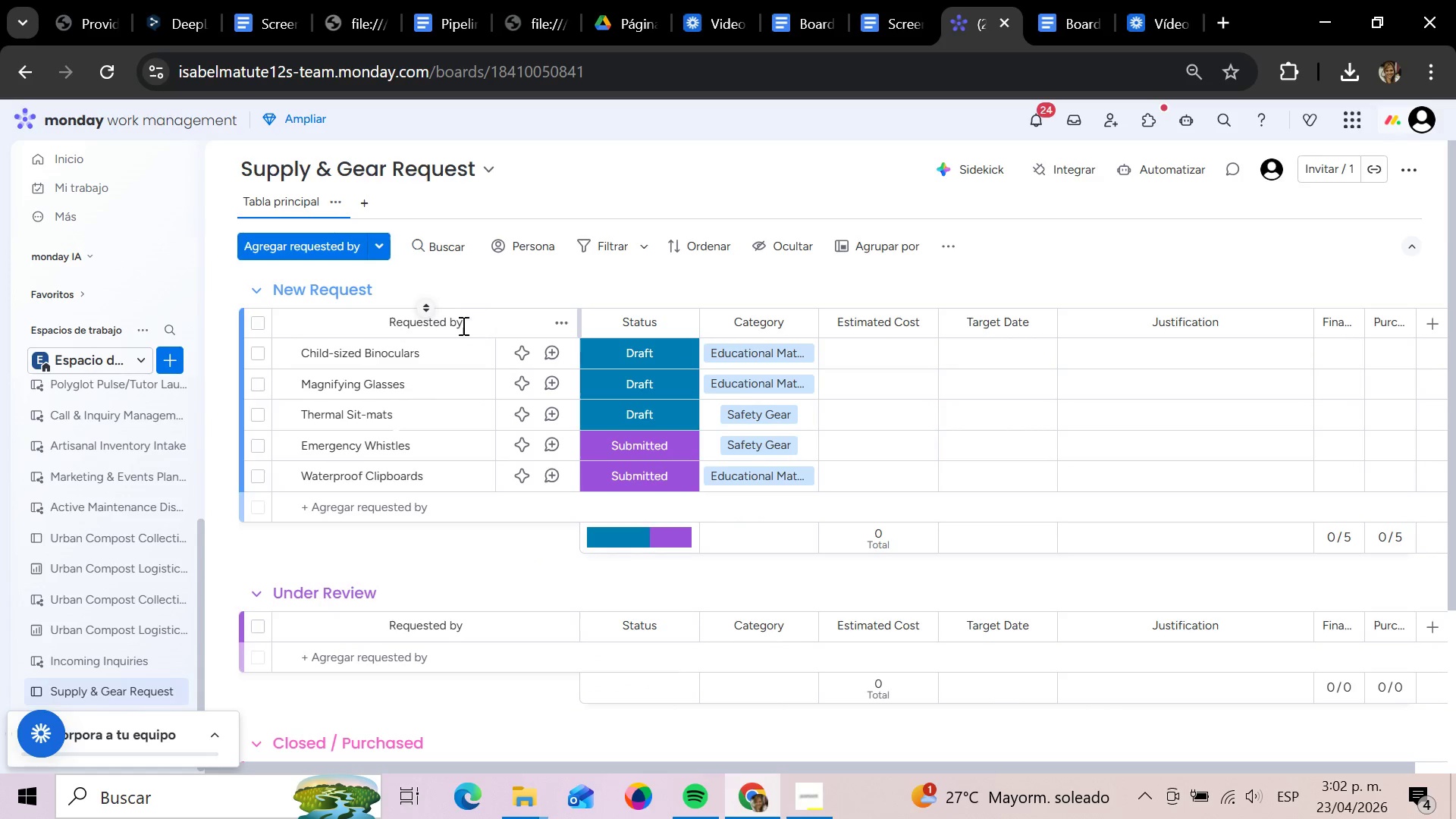 
left_click([458, 325])
 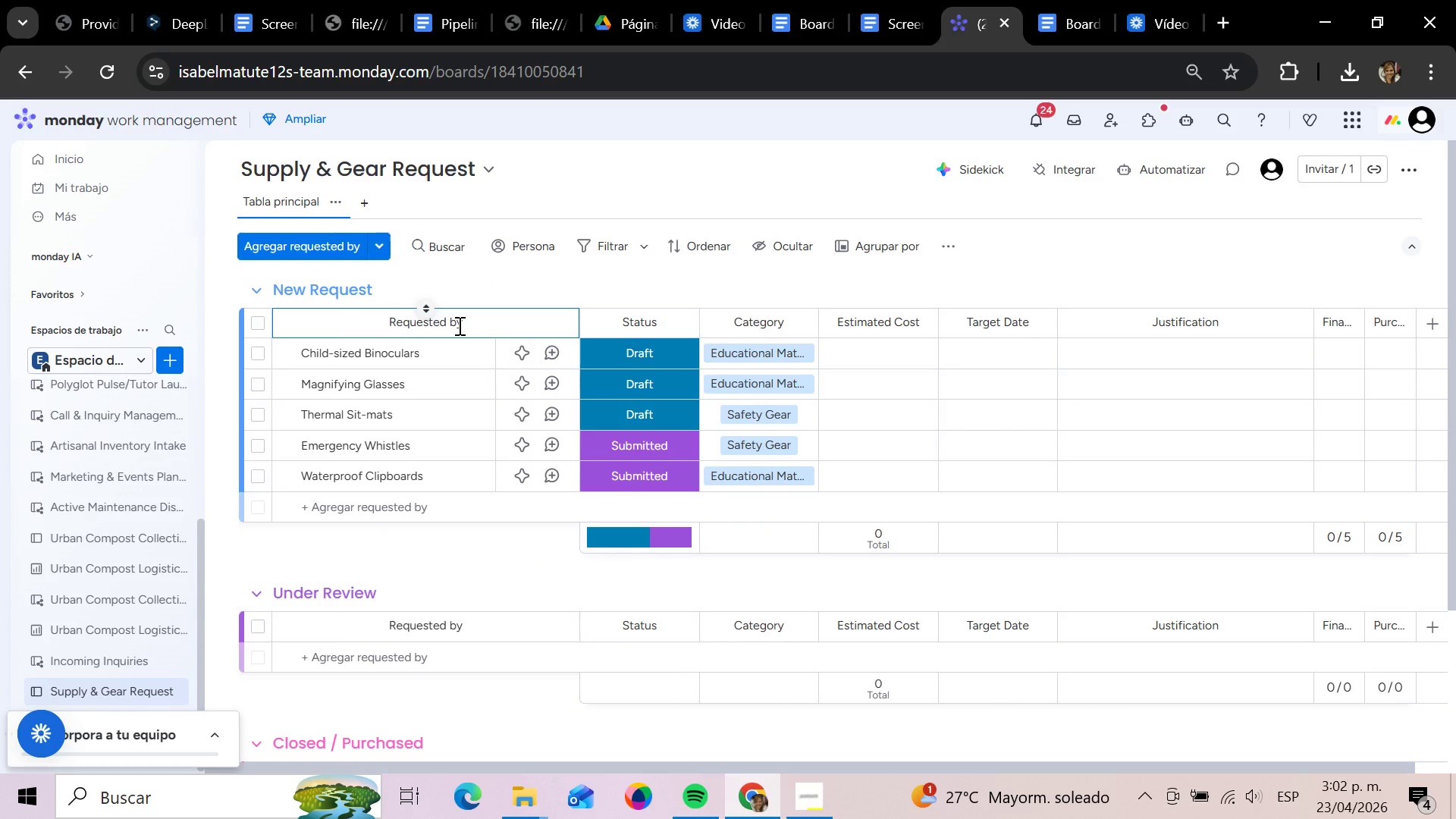 
hold_key(key=Backspace, duration=1.25)
 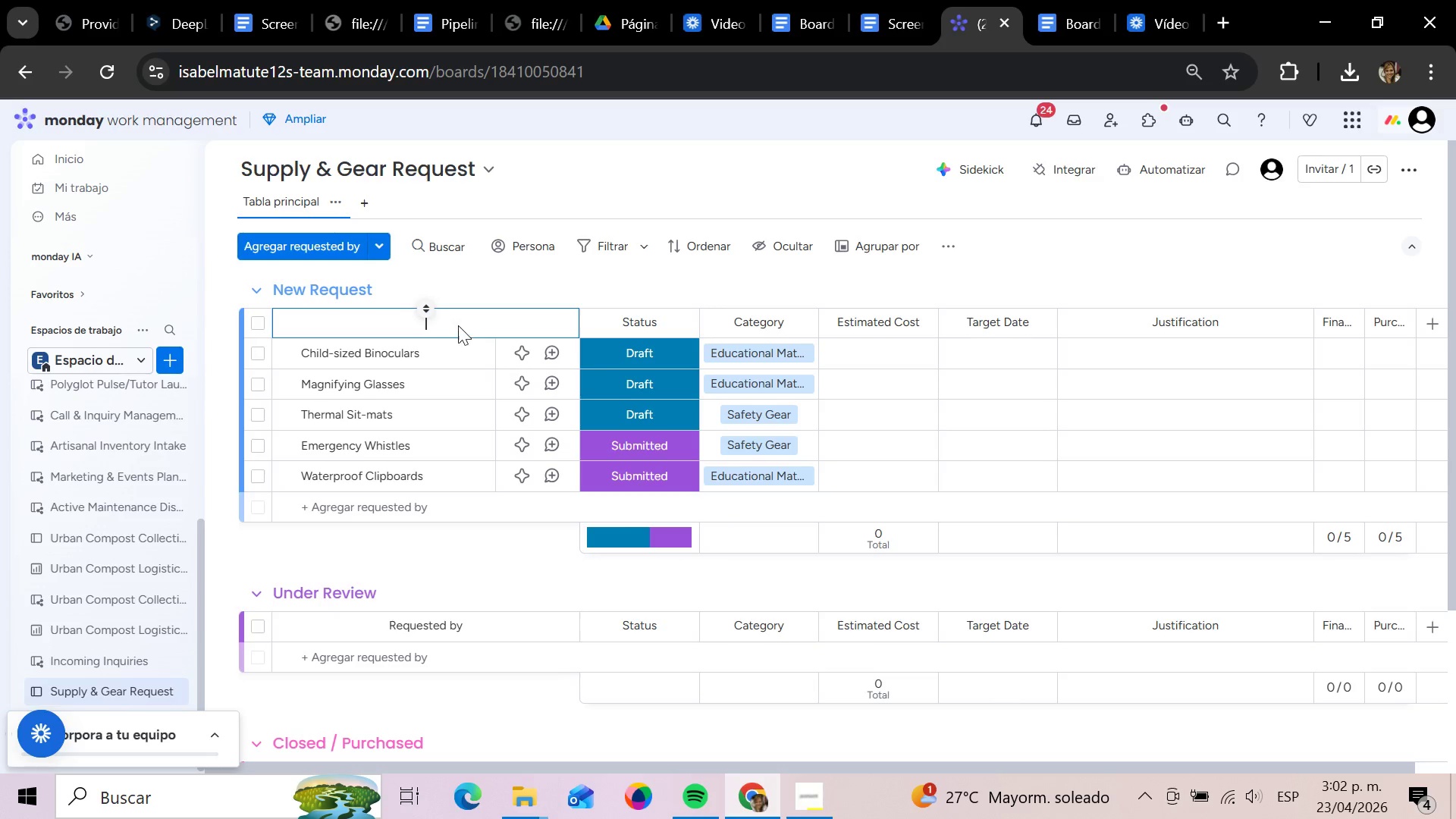 
key(Tab)
 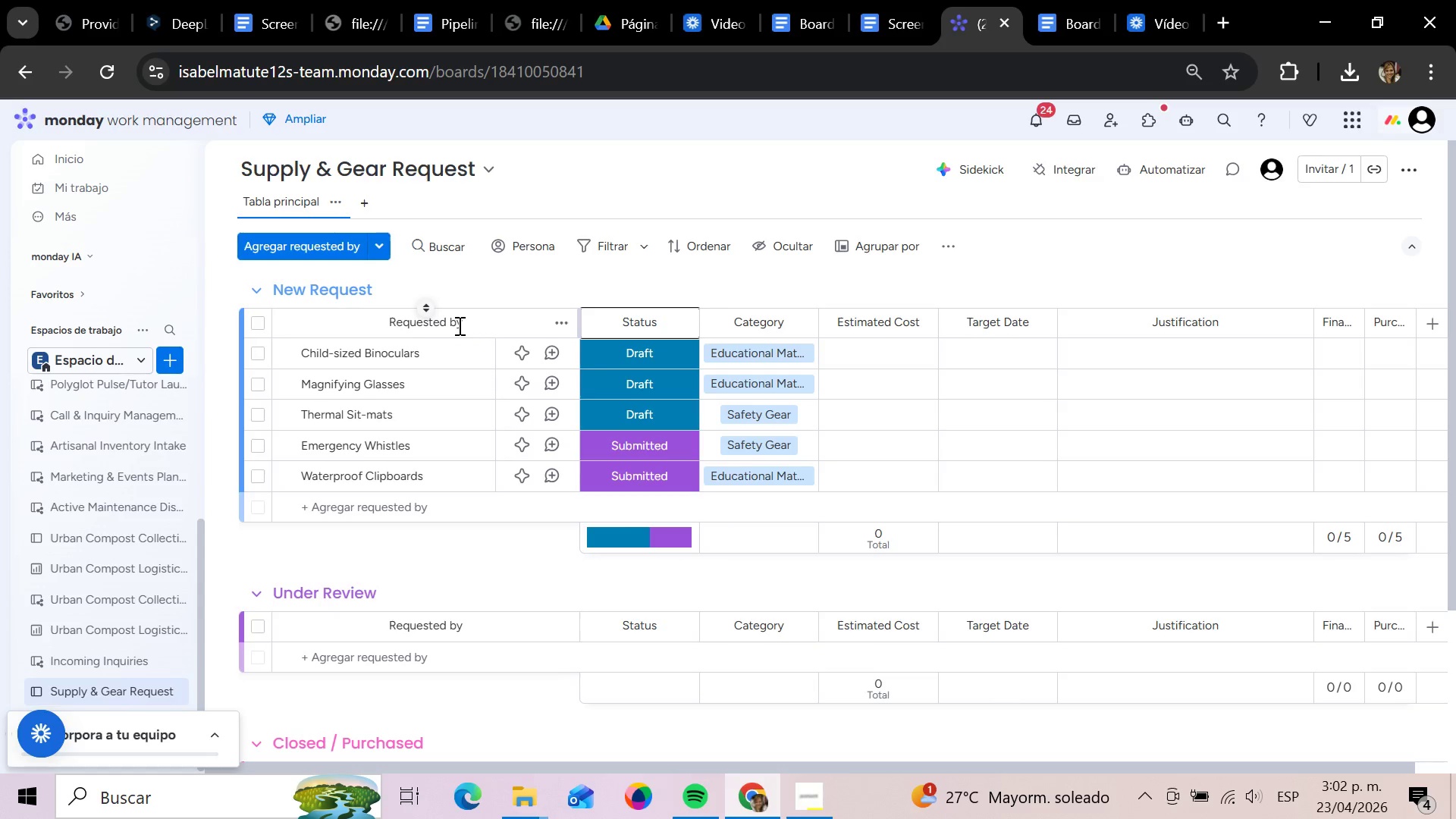 
key(I)
 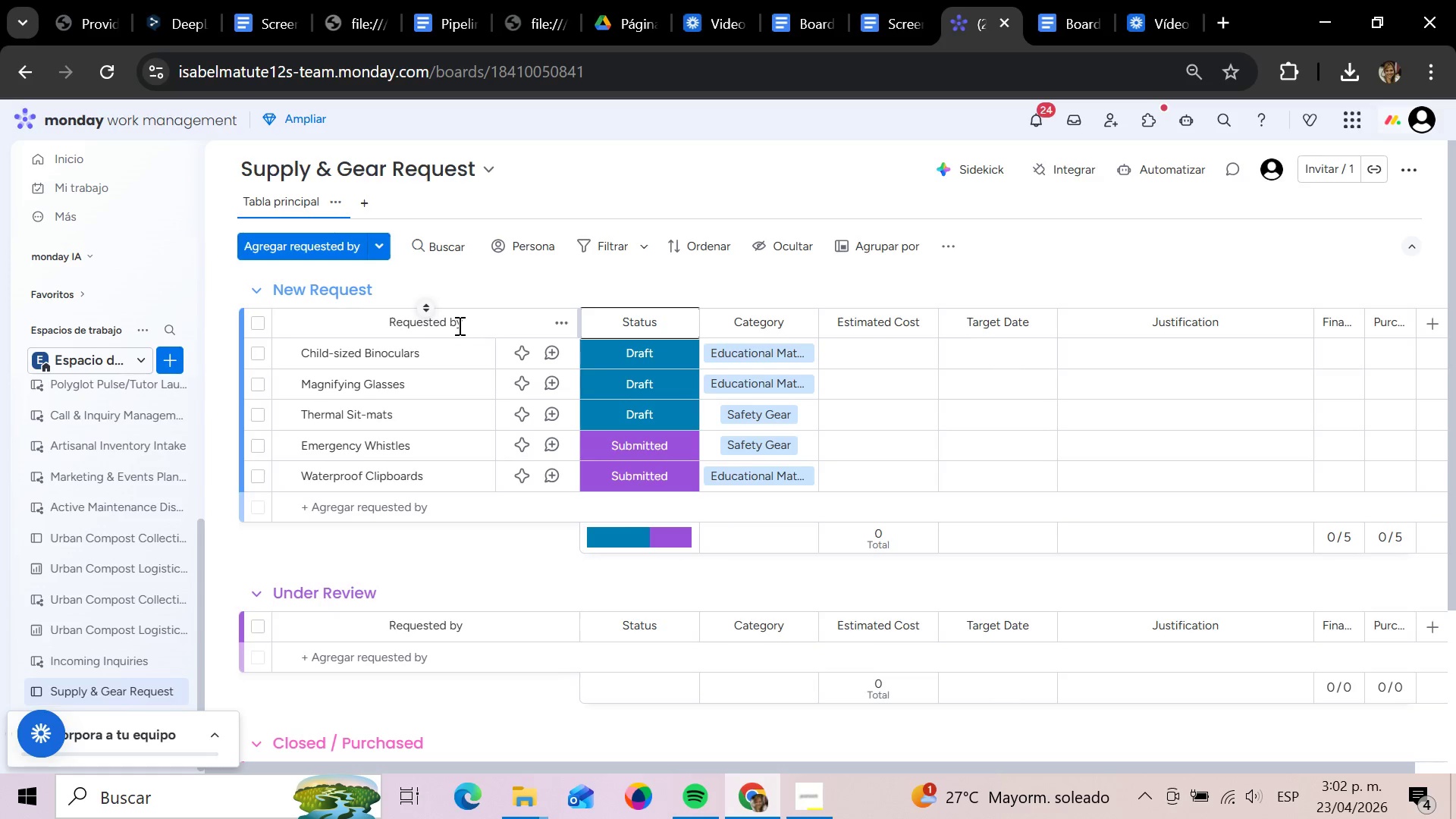 
key(Tab)
 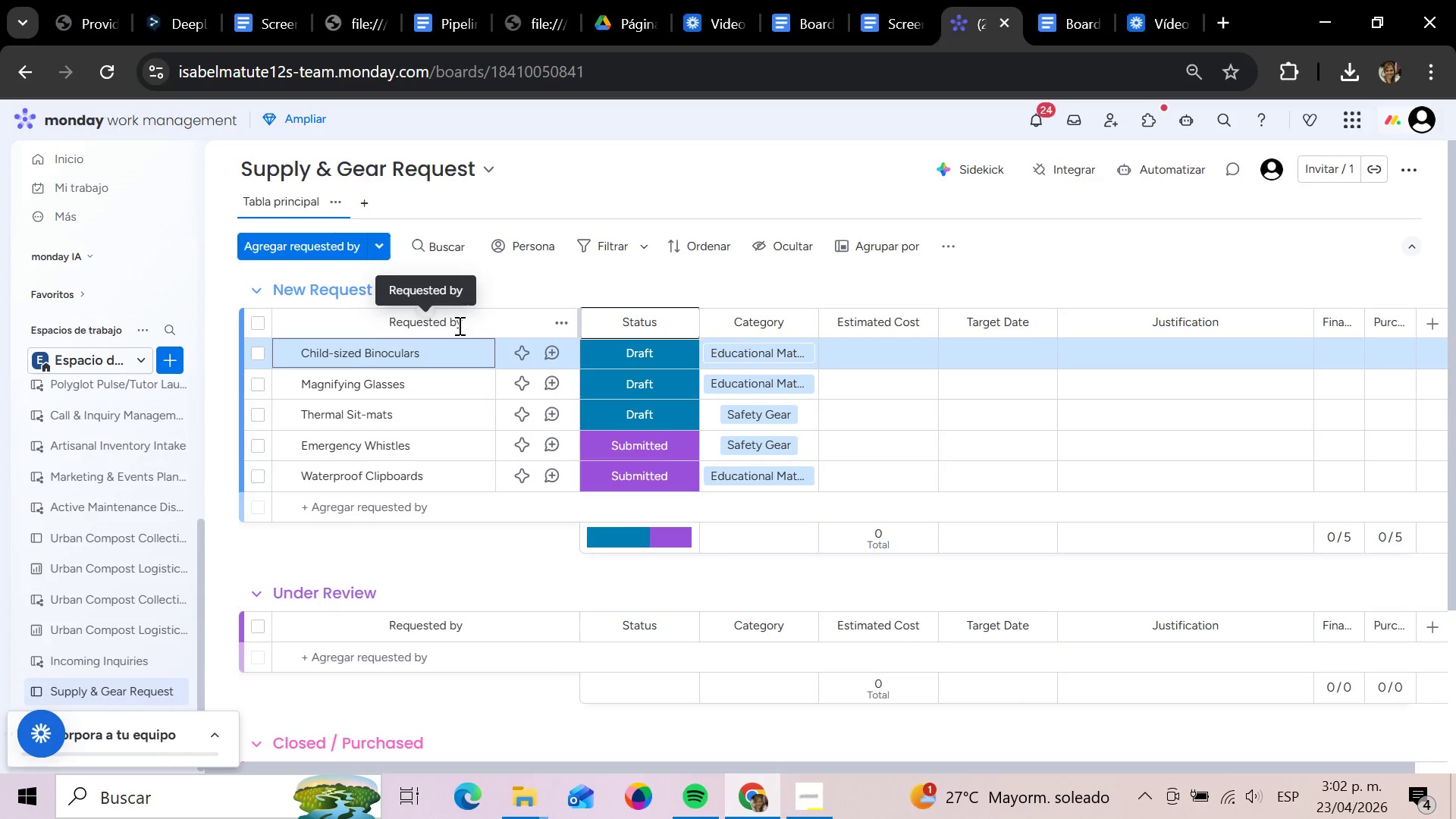 
left_click([458, 325])
 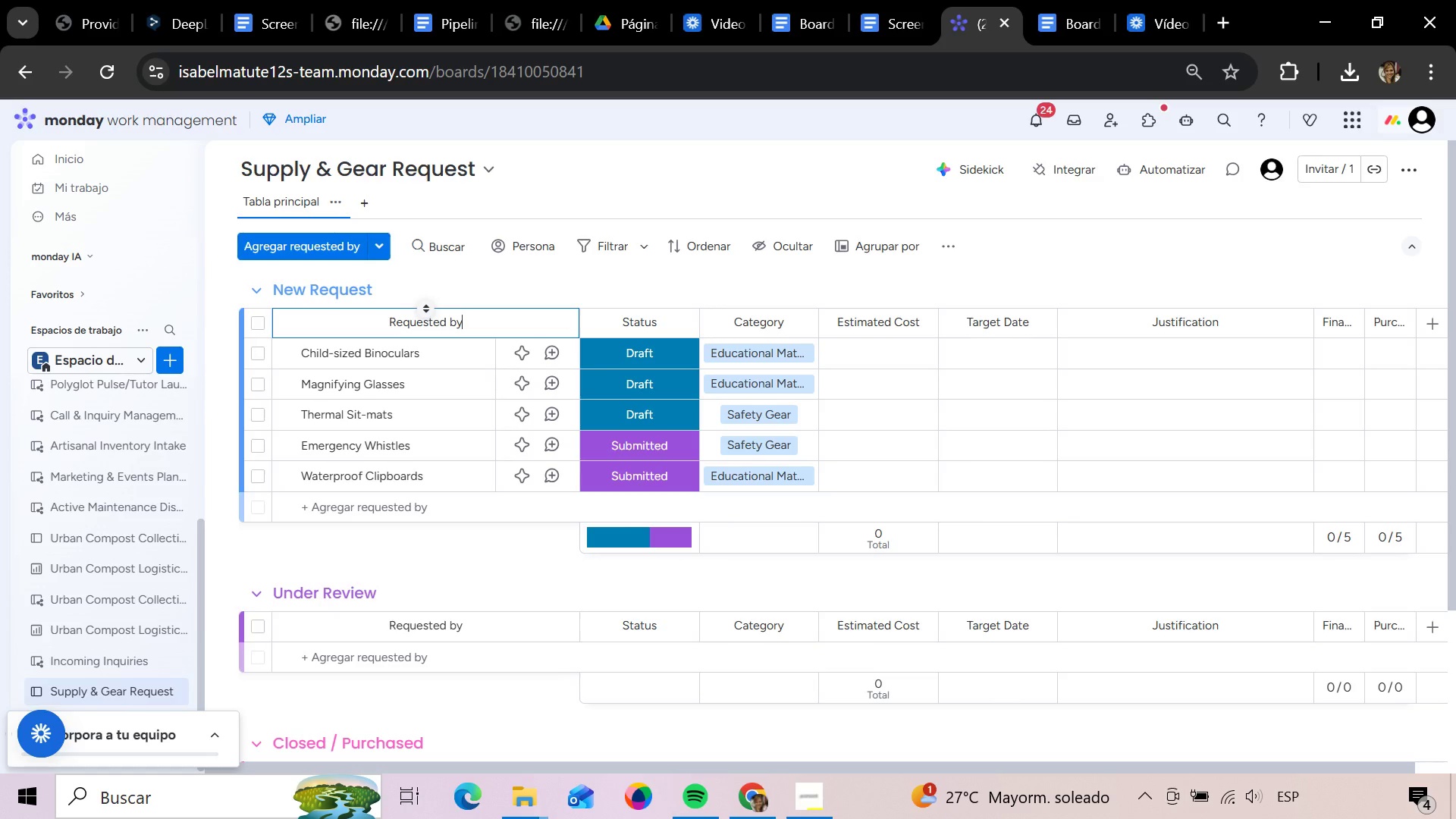 
wait(20.64)
 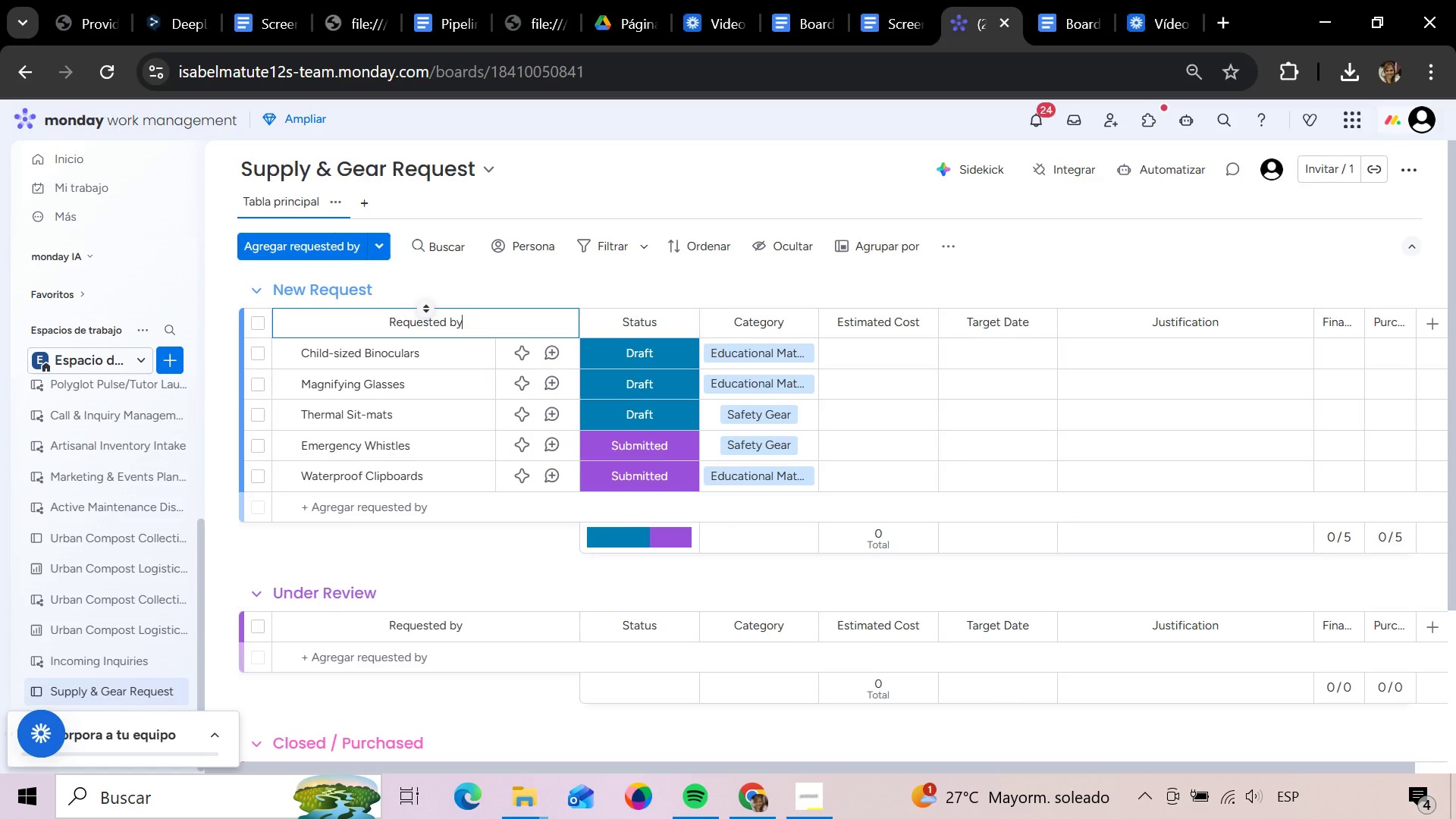 
left_click([832, 808])